 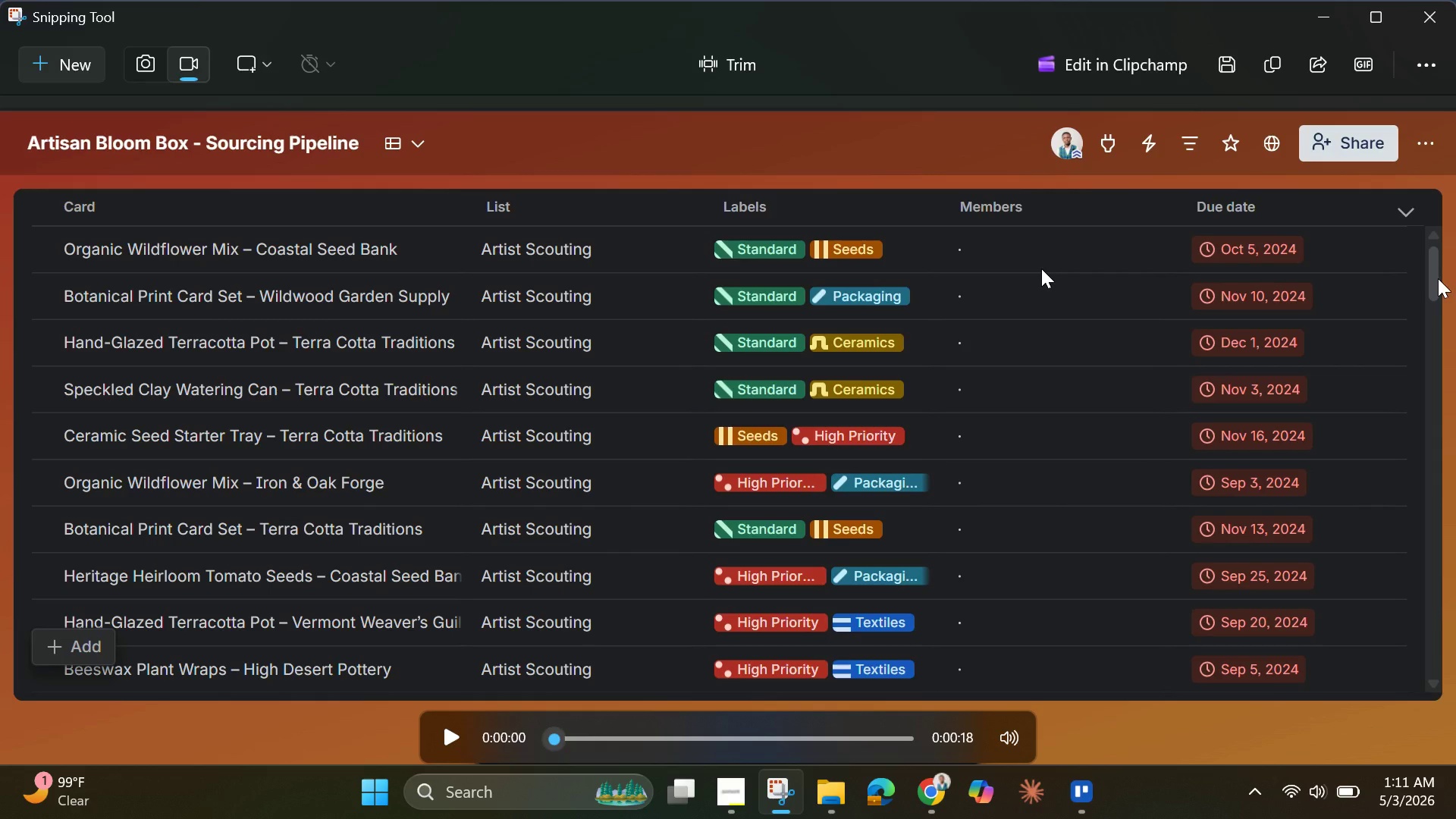 
key(Backspace)
 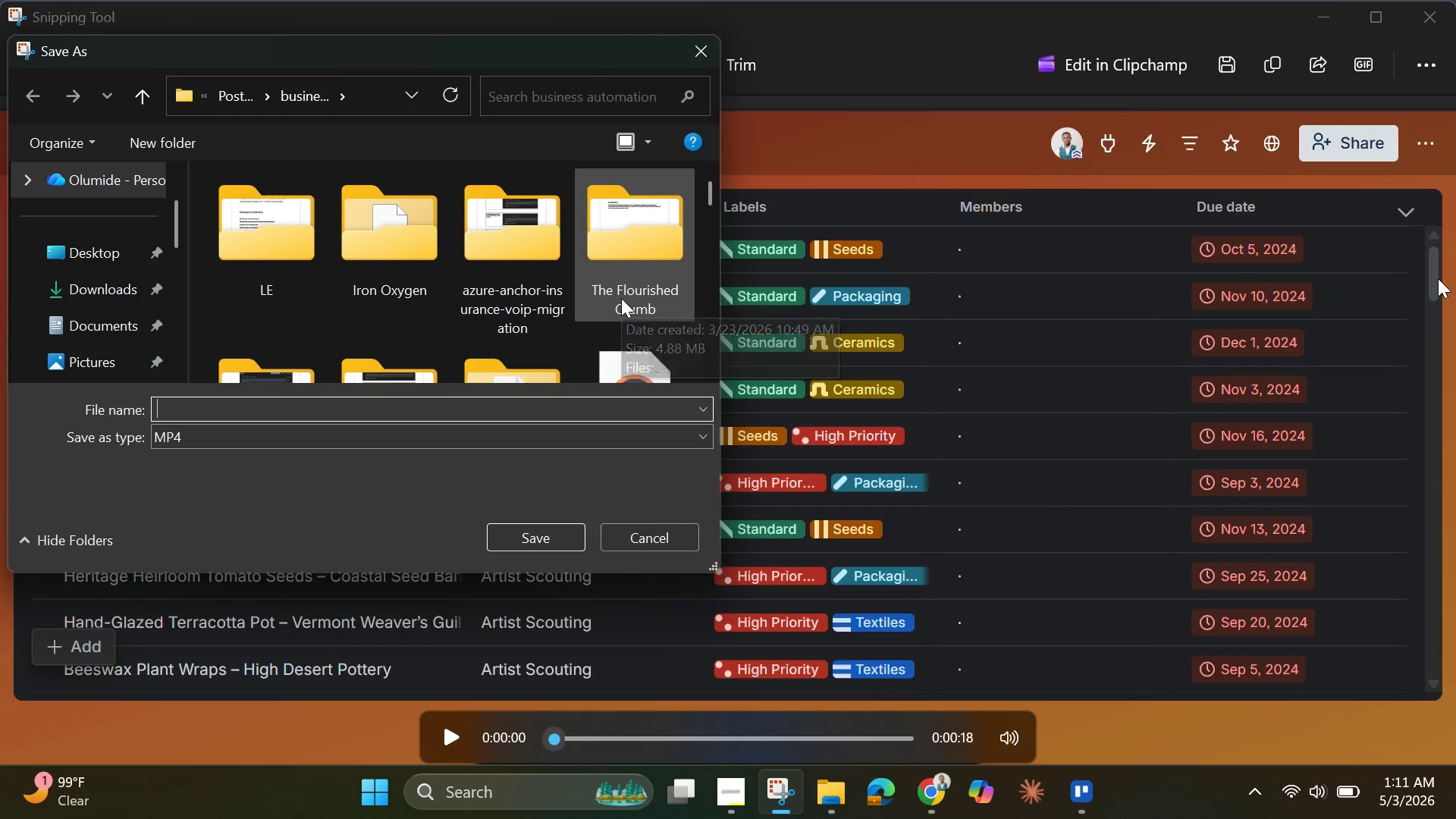 
key(Control+V)
 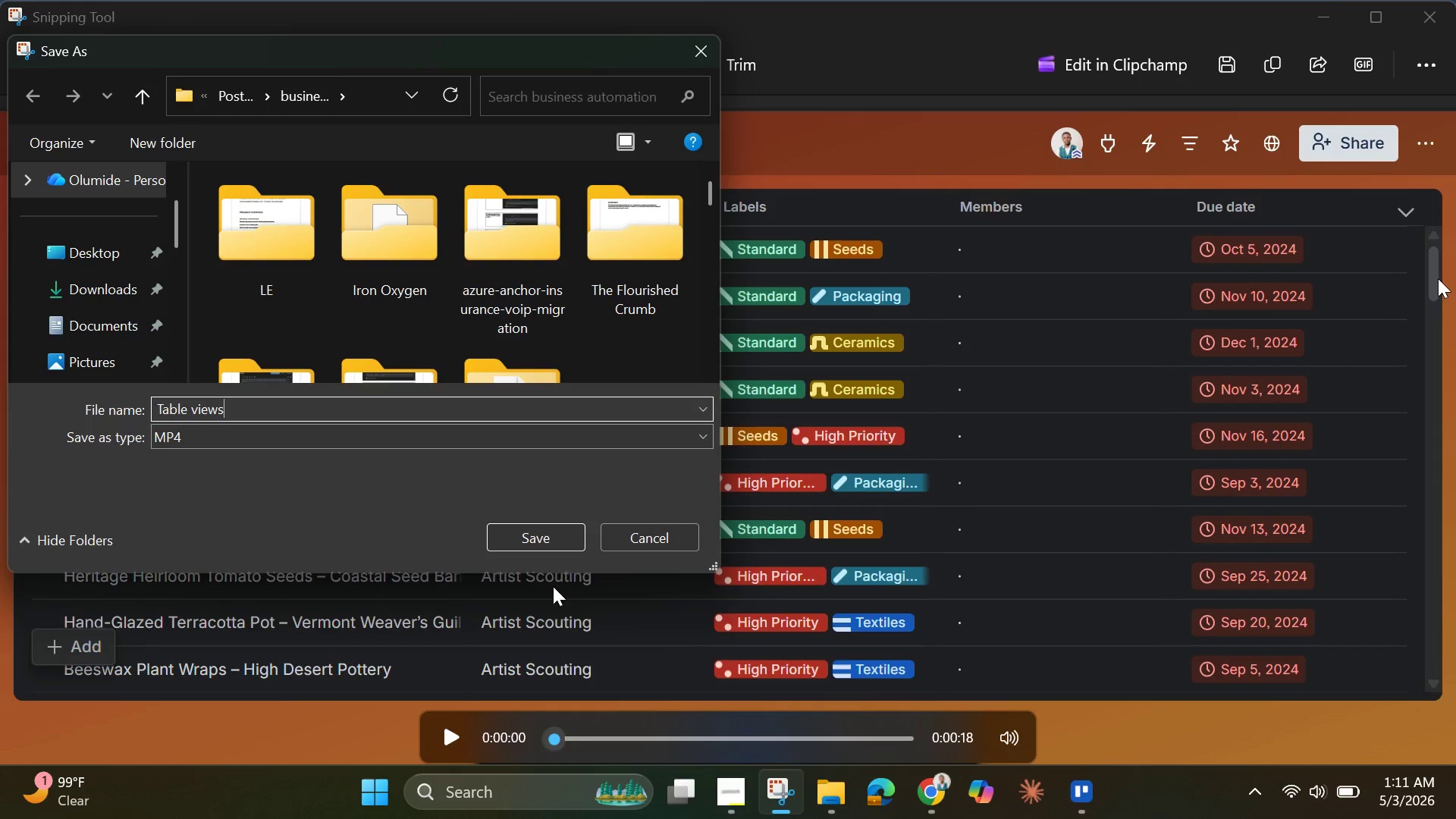 
left_click([539, 544])
 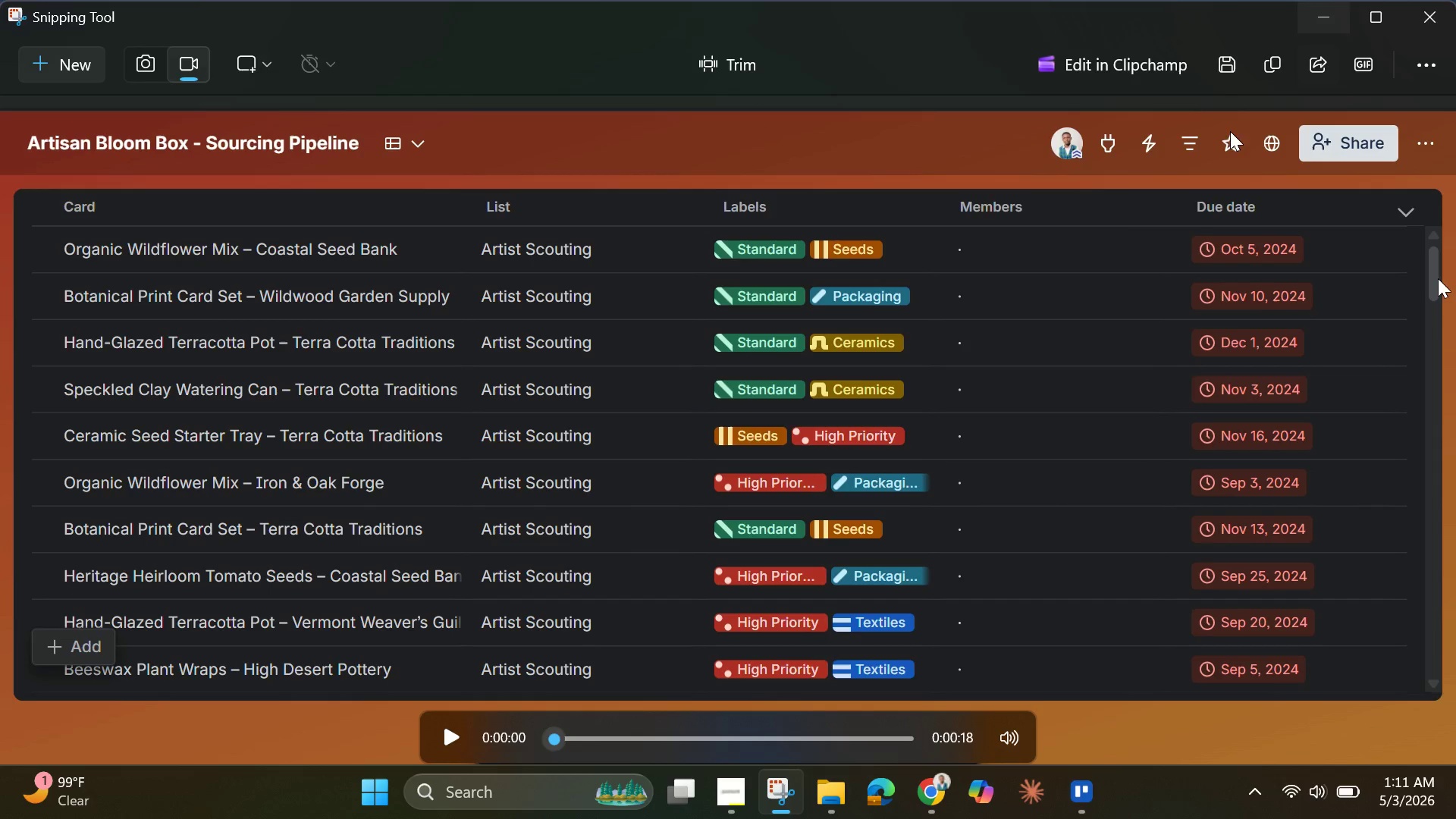 
wait(9.09)
 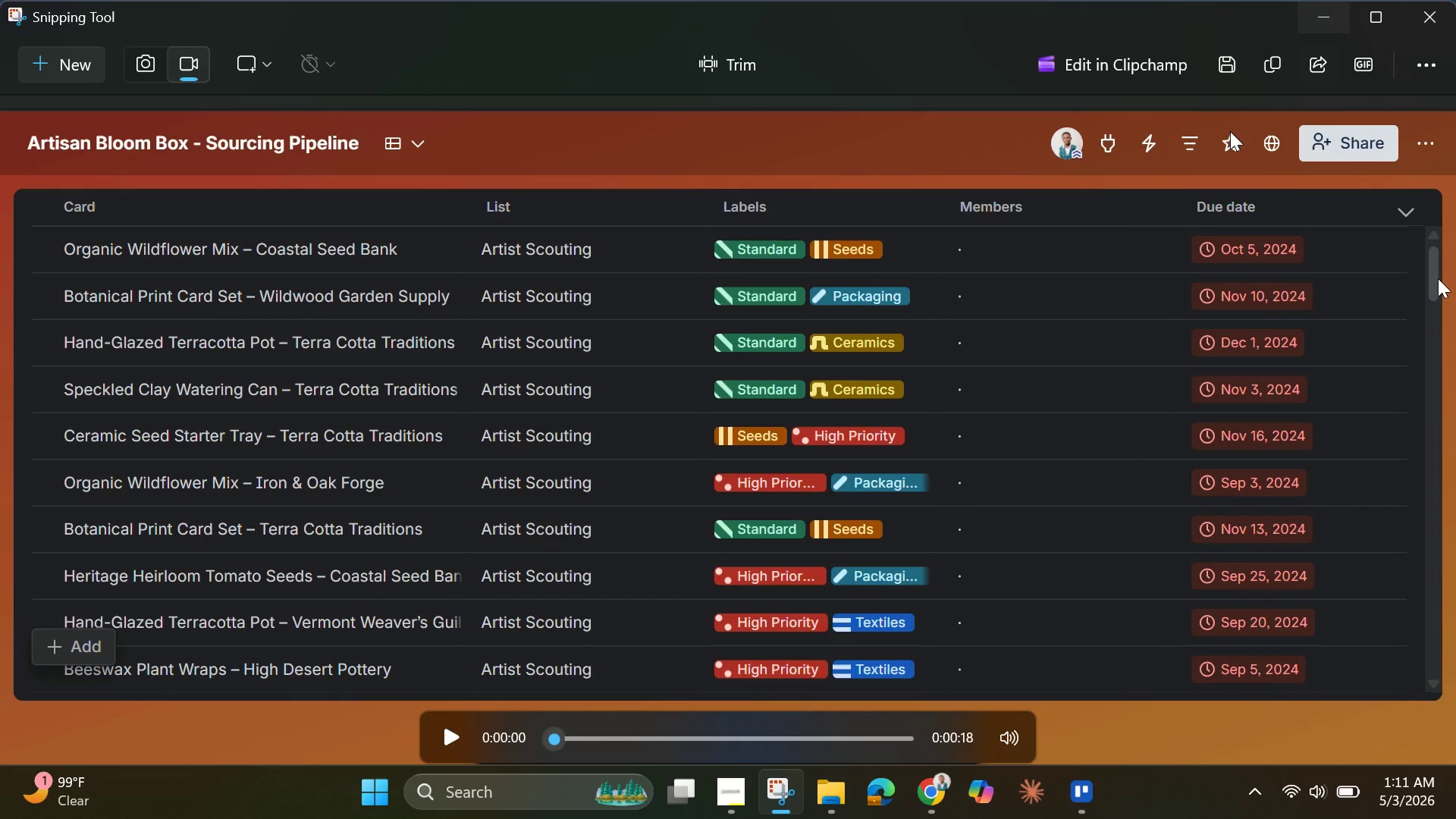 
left_click([1327, 17])
 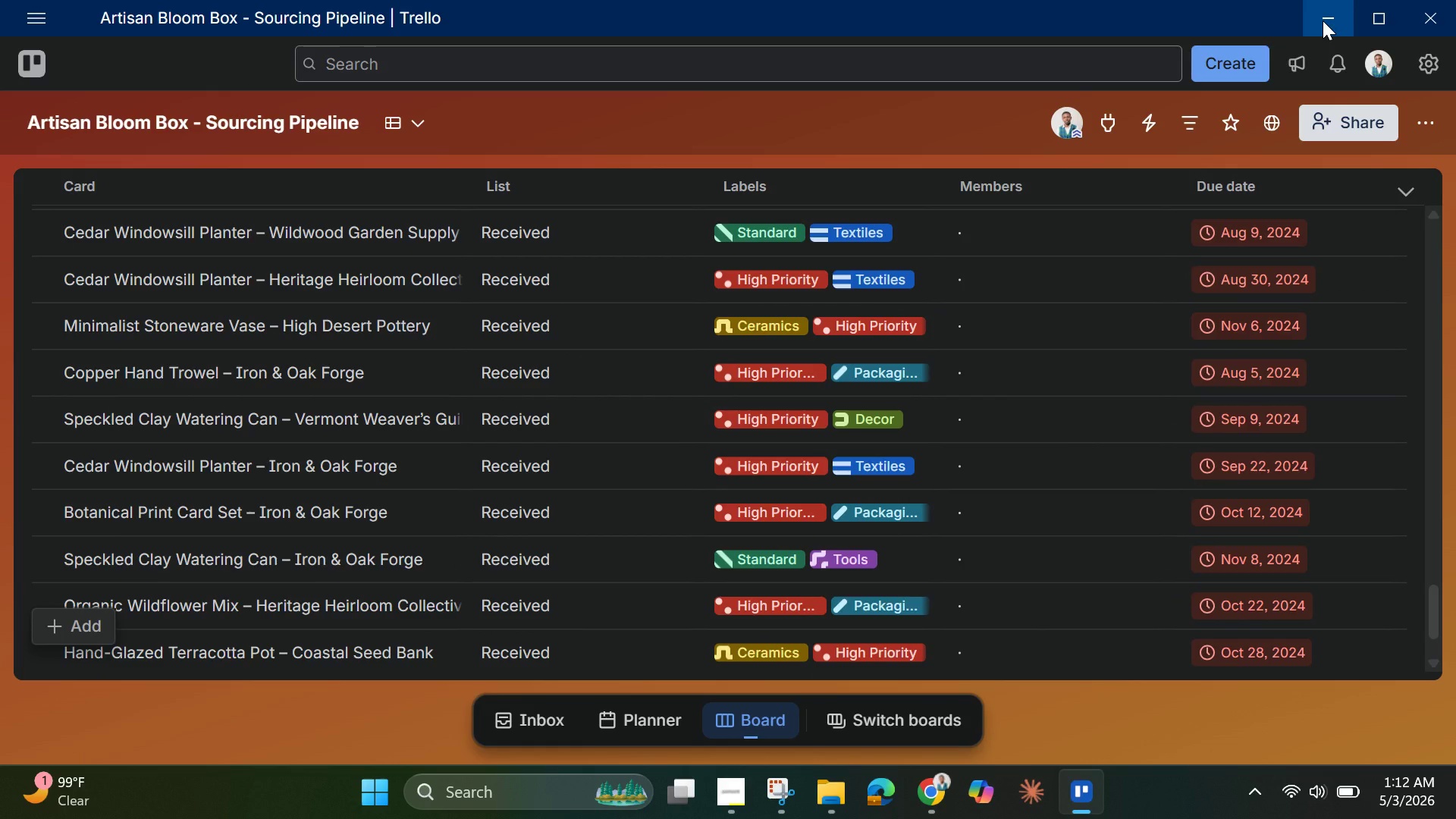 
left_click([1323, 20])
 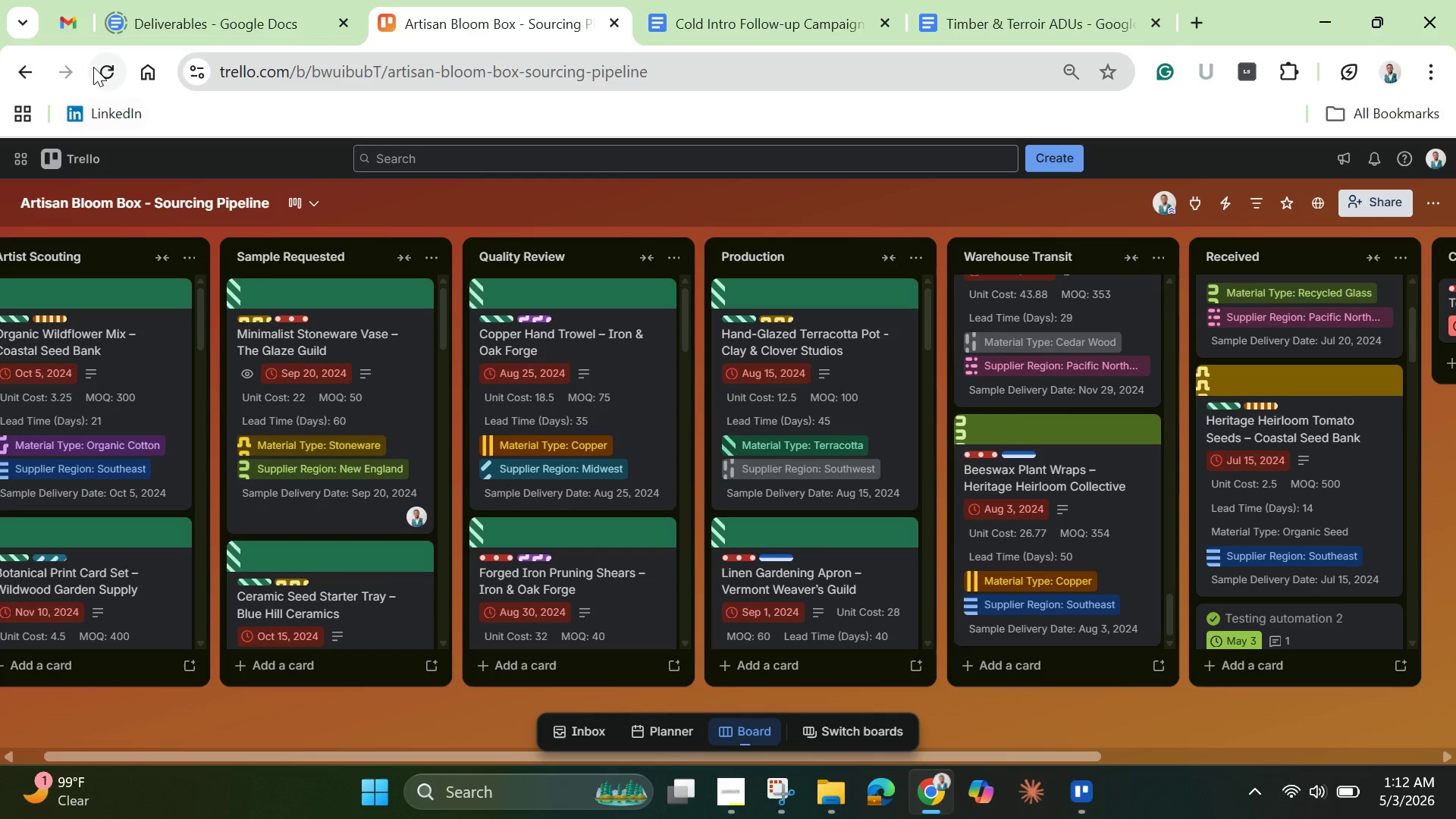 
left_click([93, 65])
 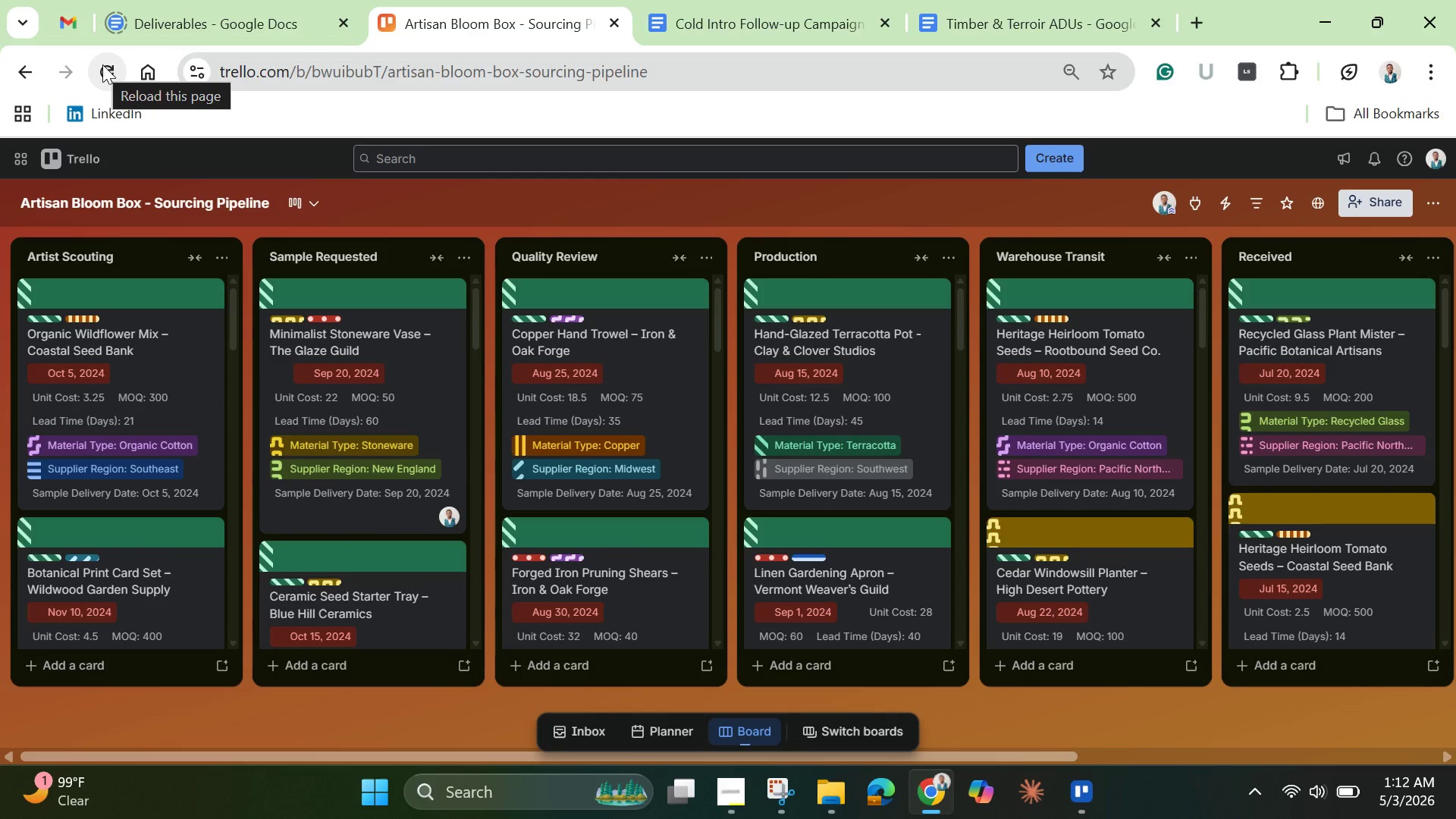 
wait(15.2)
 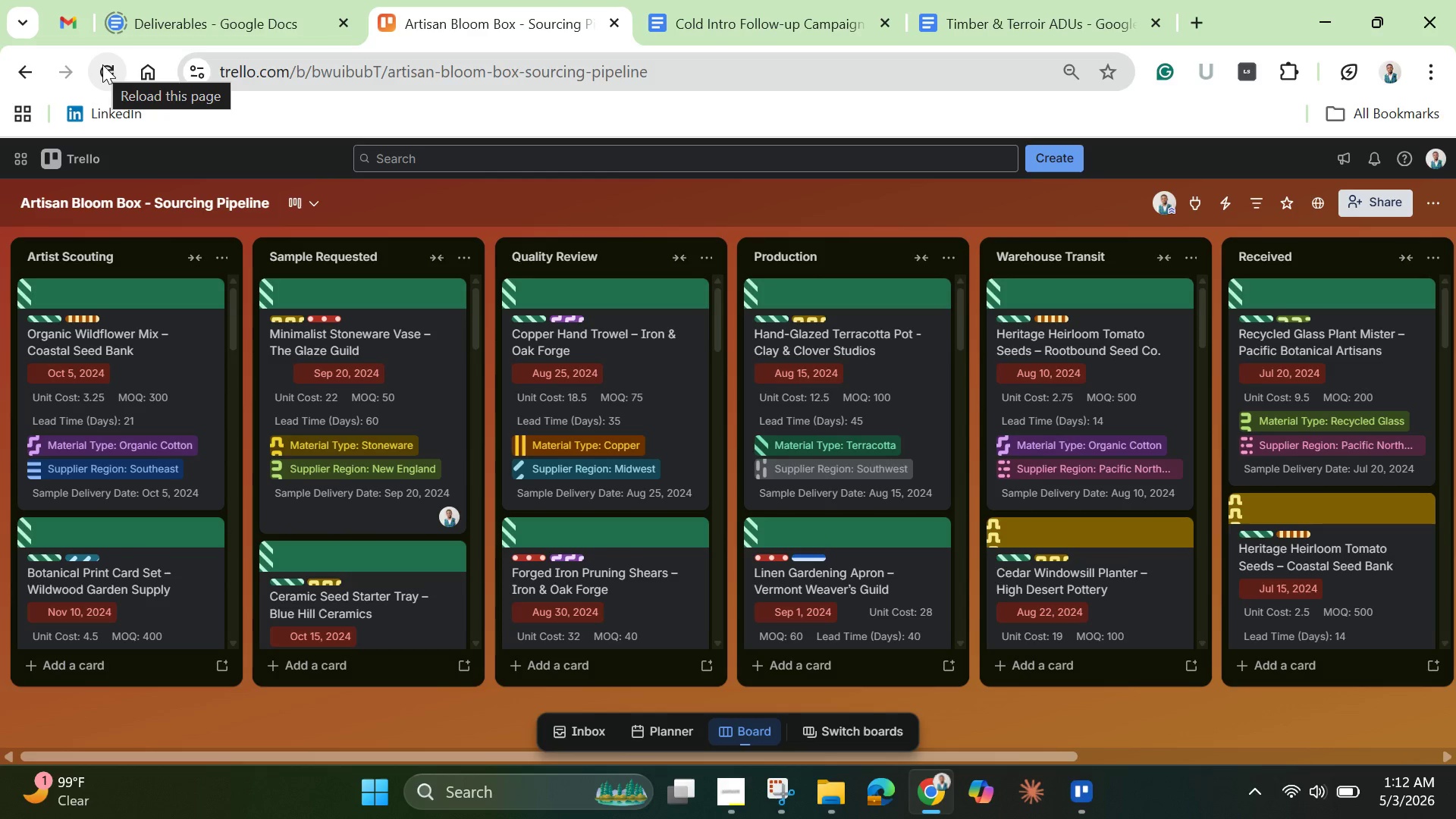 
scroll: coordinate [1172, 548], scroll_direction: down, amount: 26.0
 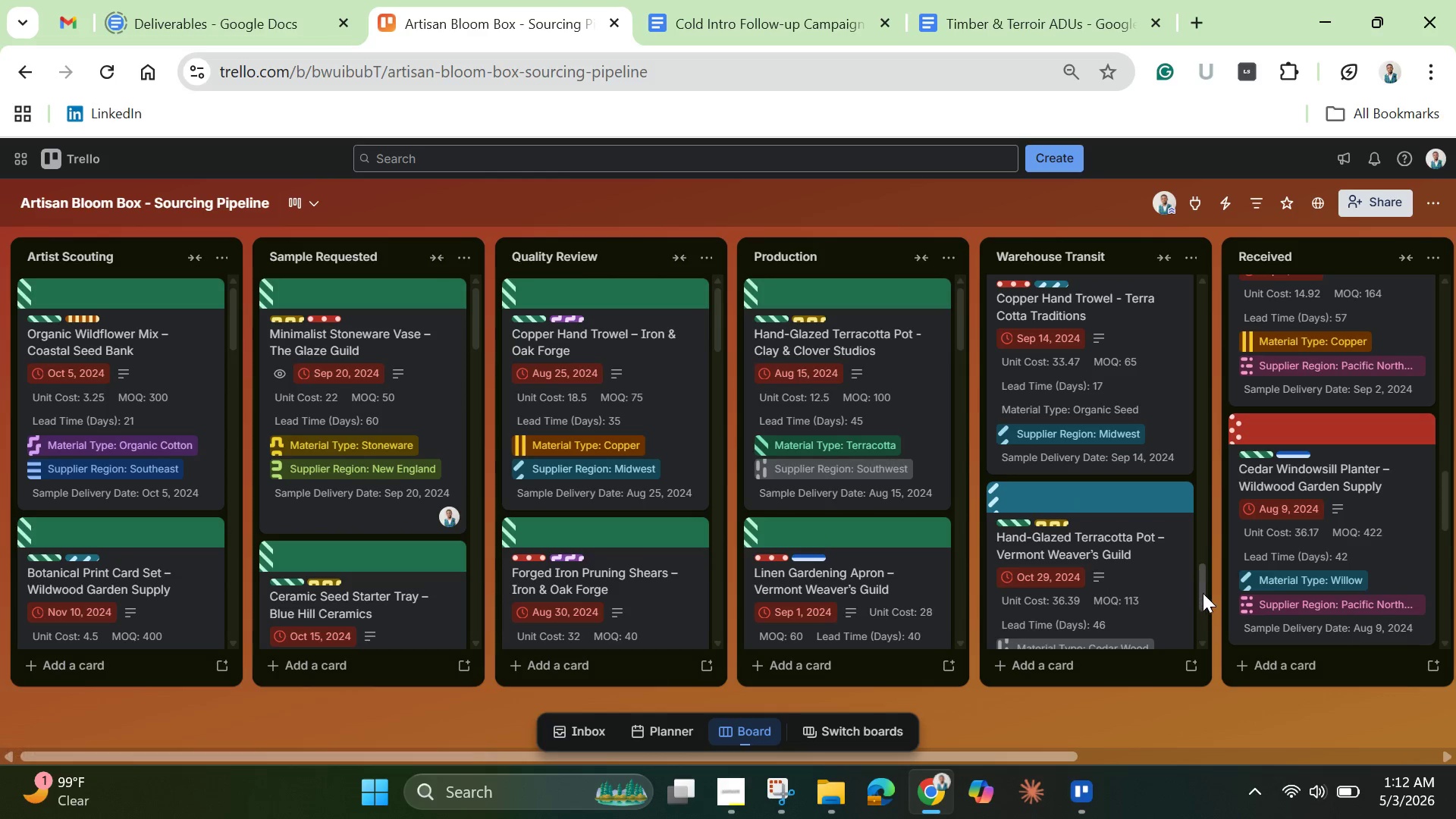 
left_click_drag(start_coordinate=[1203, 590], to_coordinate=[1206, 704])
 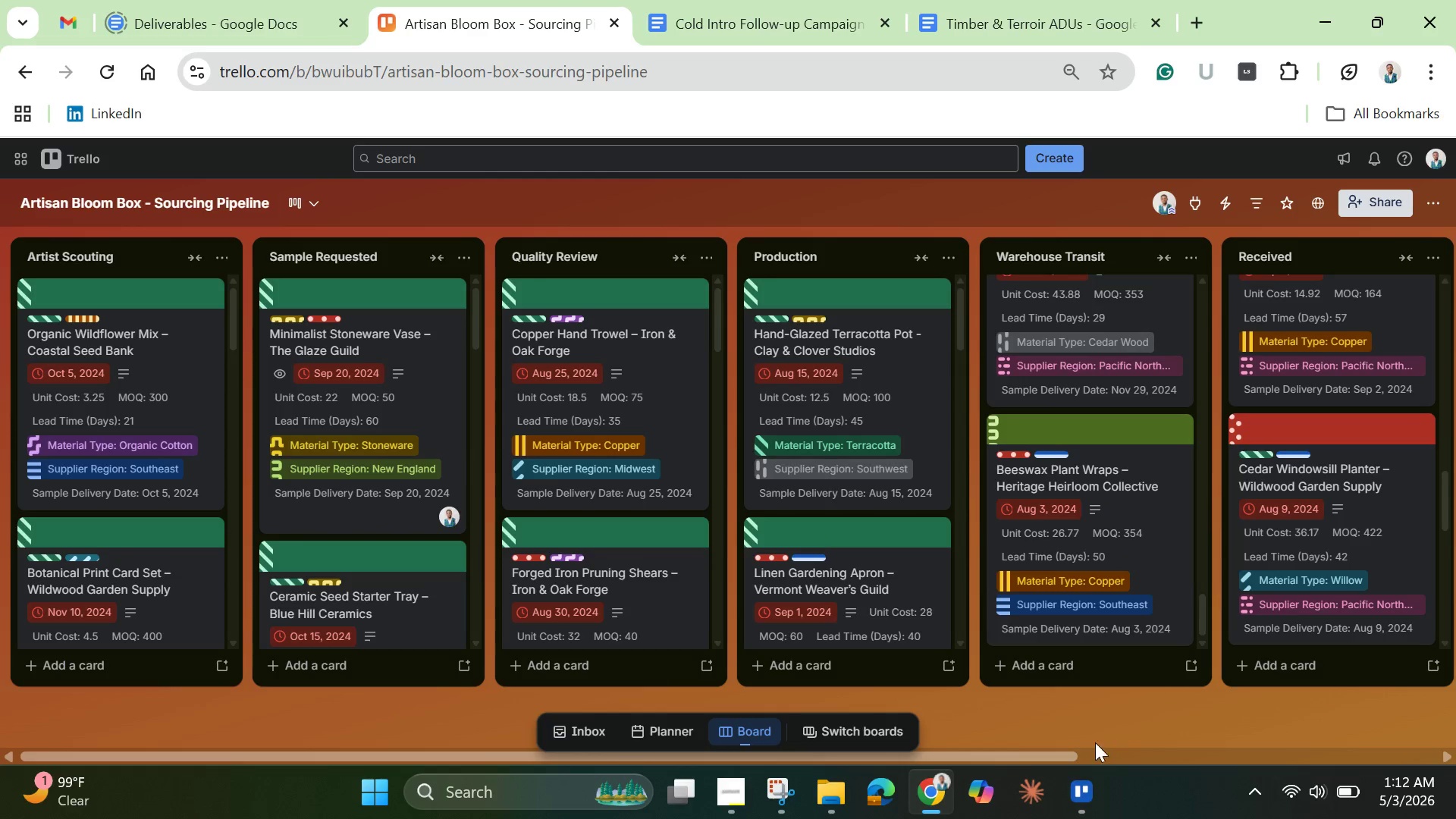 
left_click_drag(start_coordinate=[1064, 755], to_coordinate=[1348, 752])
 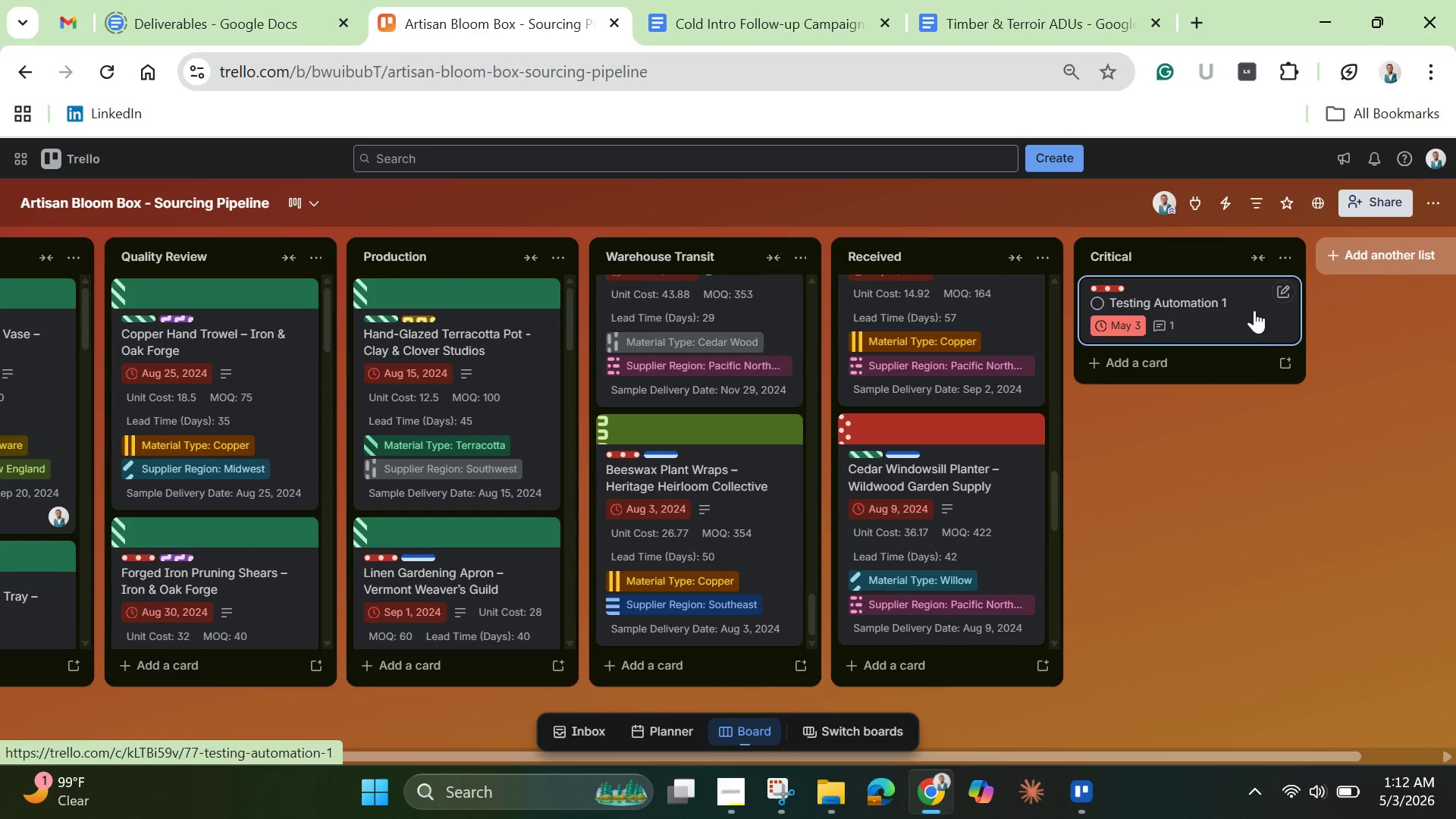 
left_click([1241, 321])
 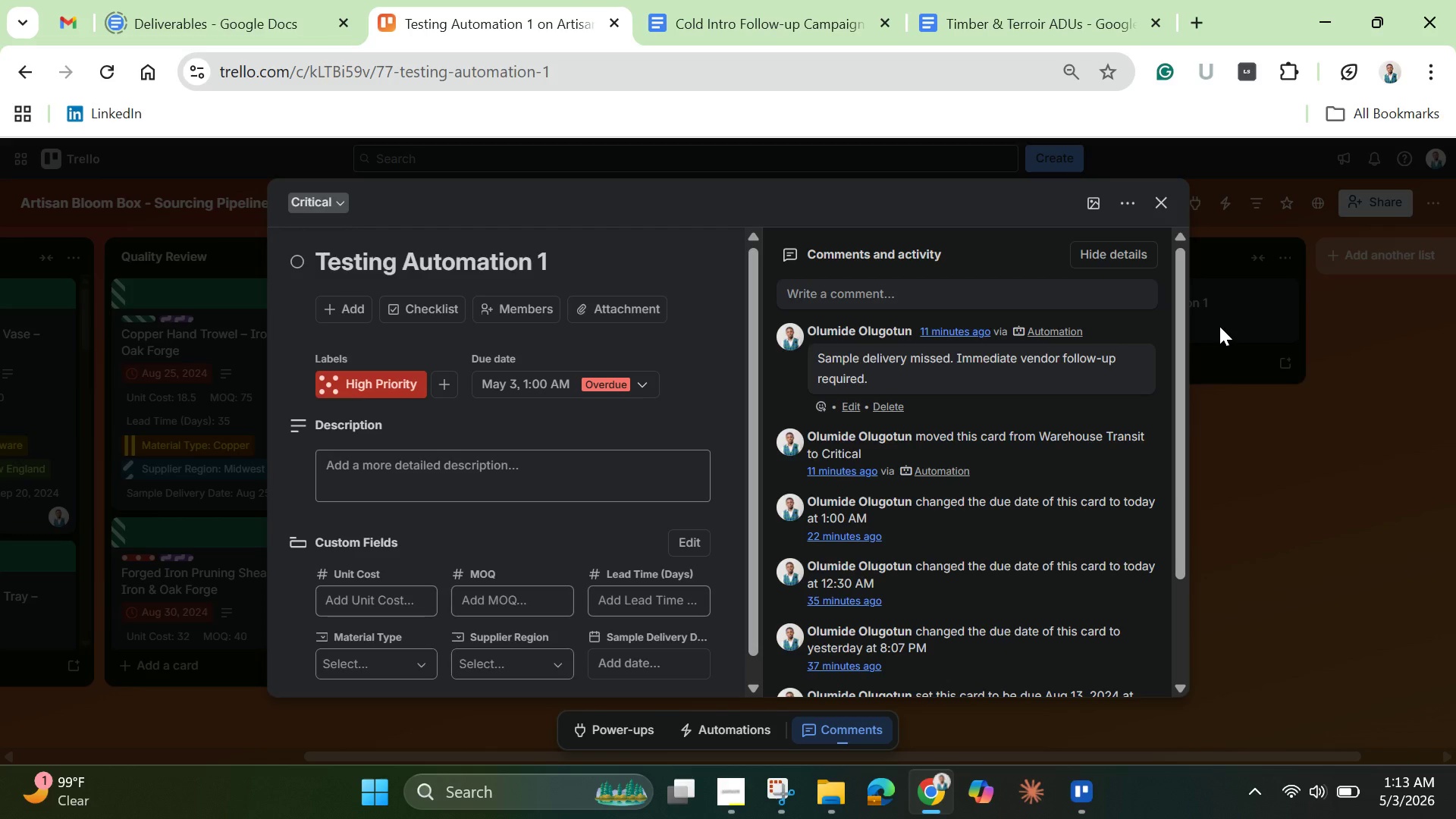 
wait(34.97)
 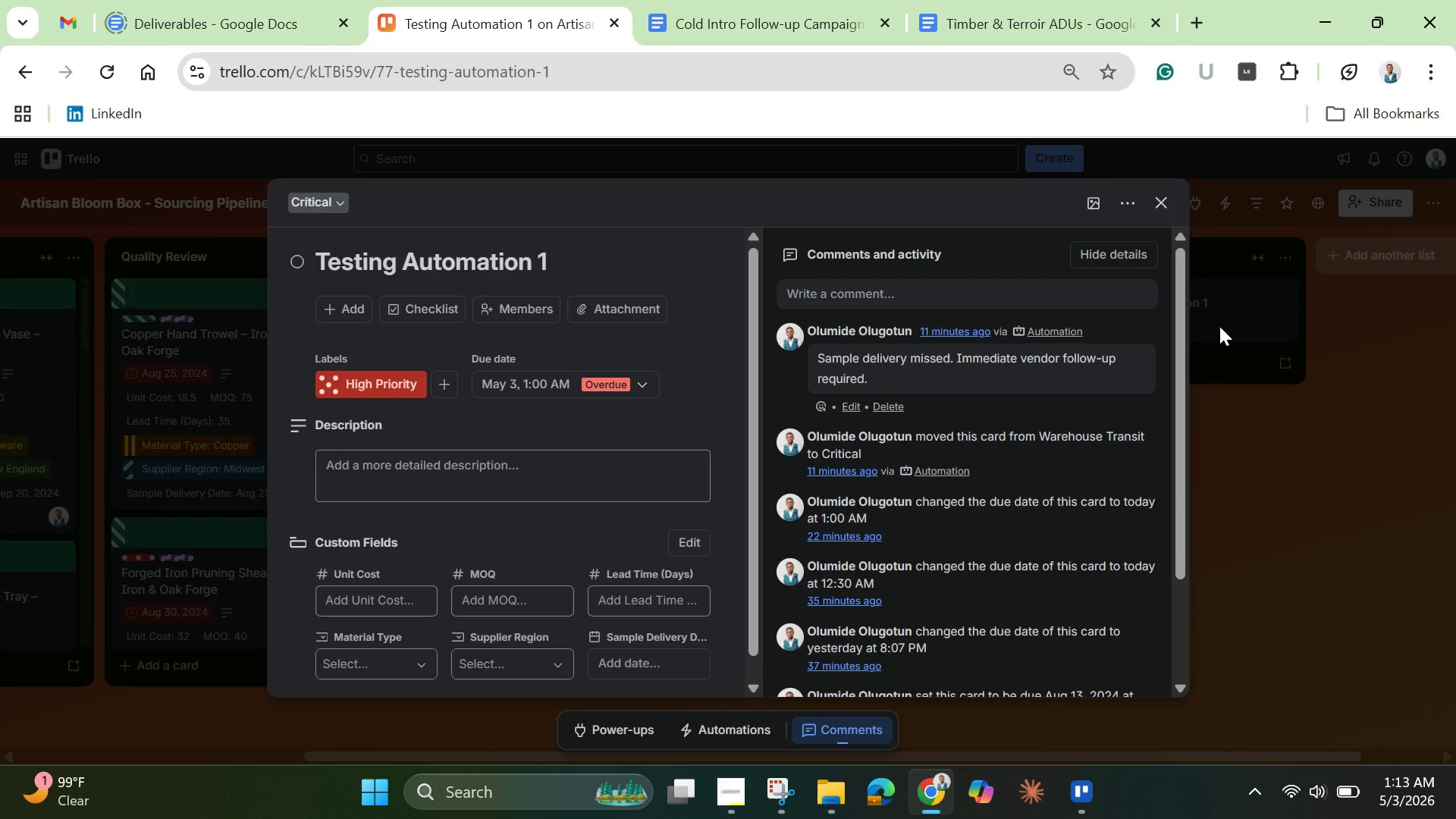 
left_click([1162, 202])
 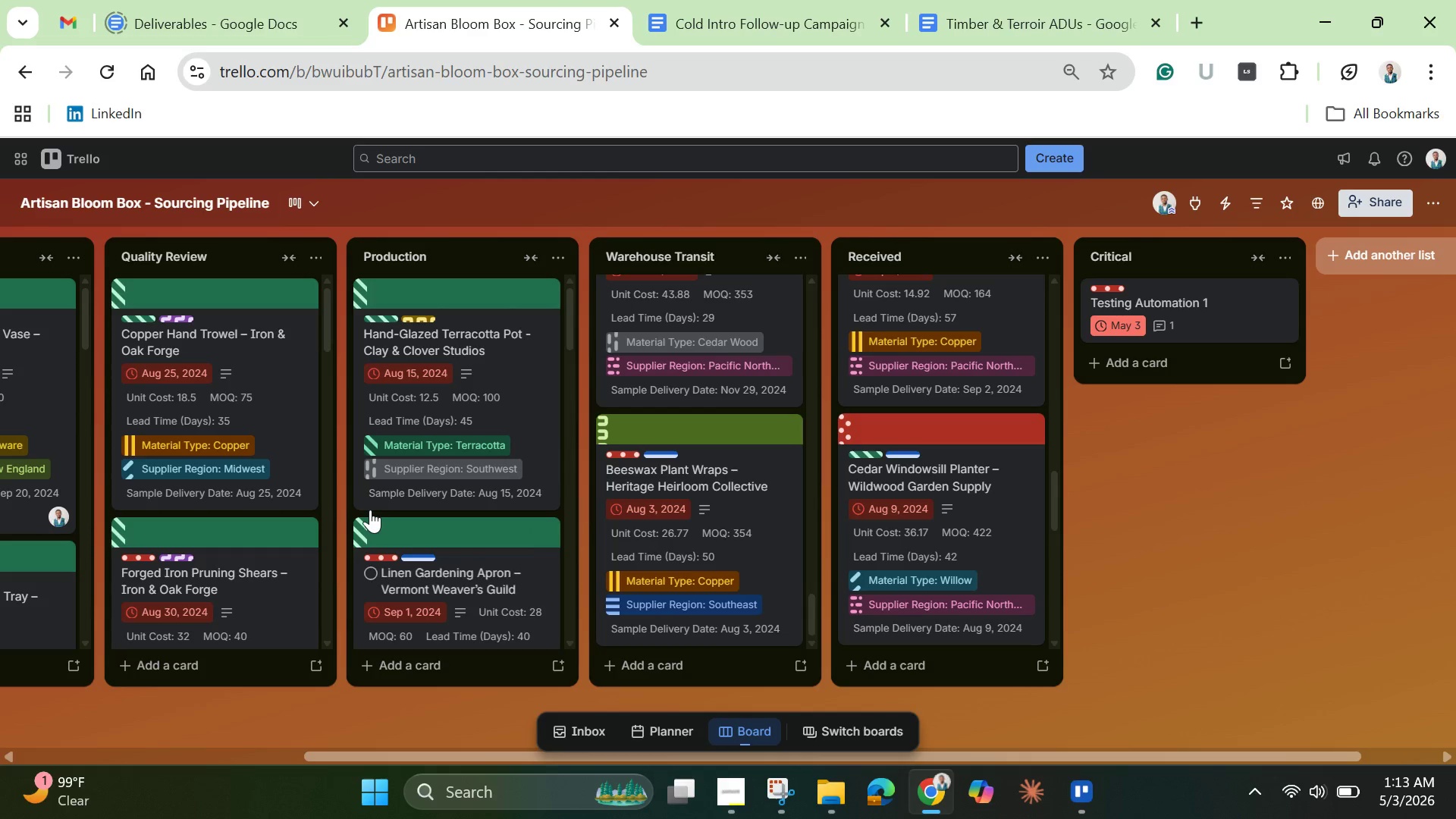 
scroll: coordinate [383, 510], scroll_direction: up, amount: 2.0
 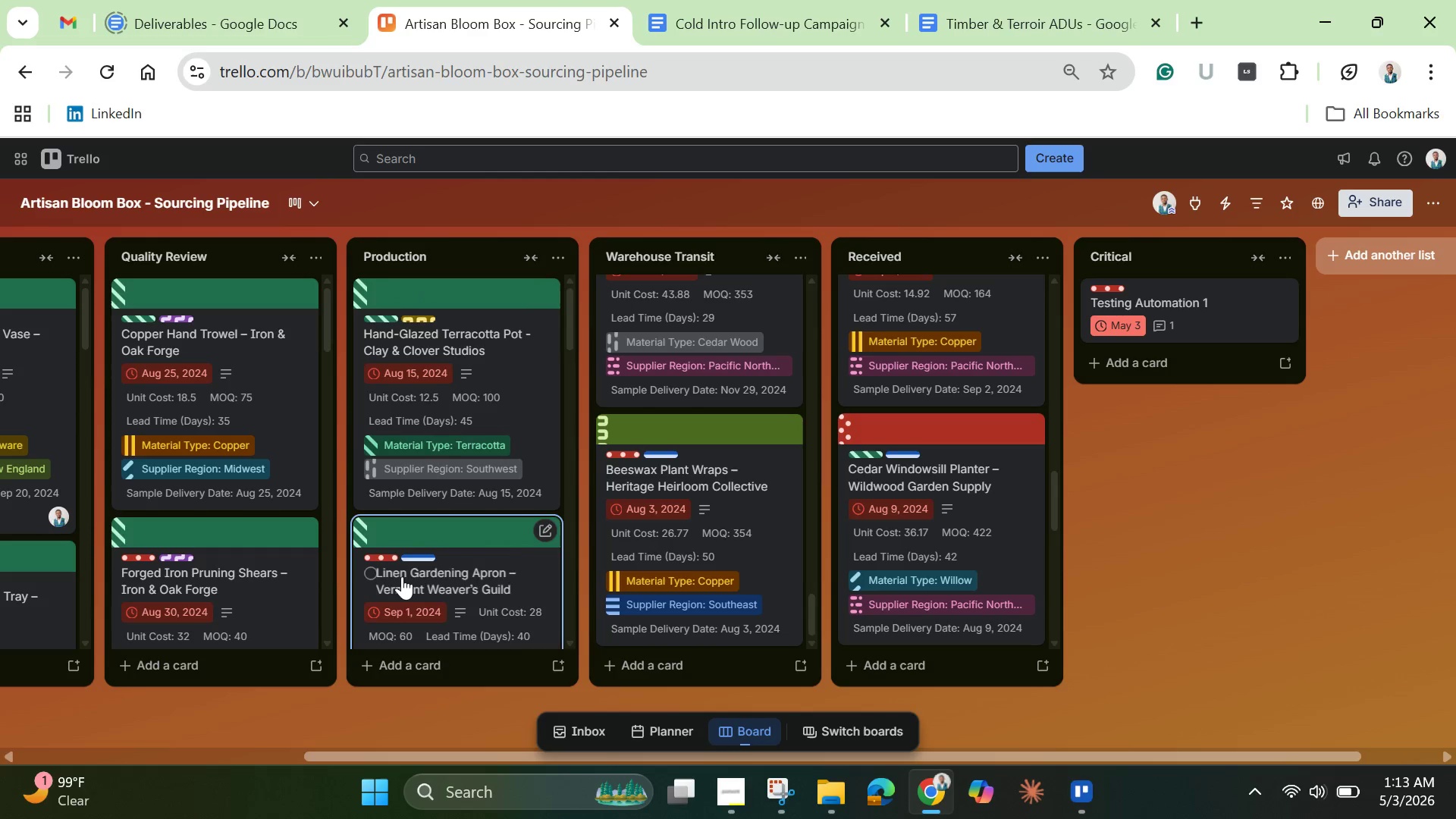 
scroll: coordinate [512, 546], scroll_direction: down, amount: 18.0
 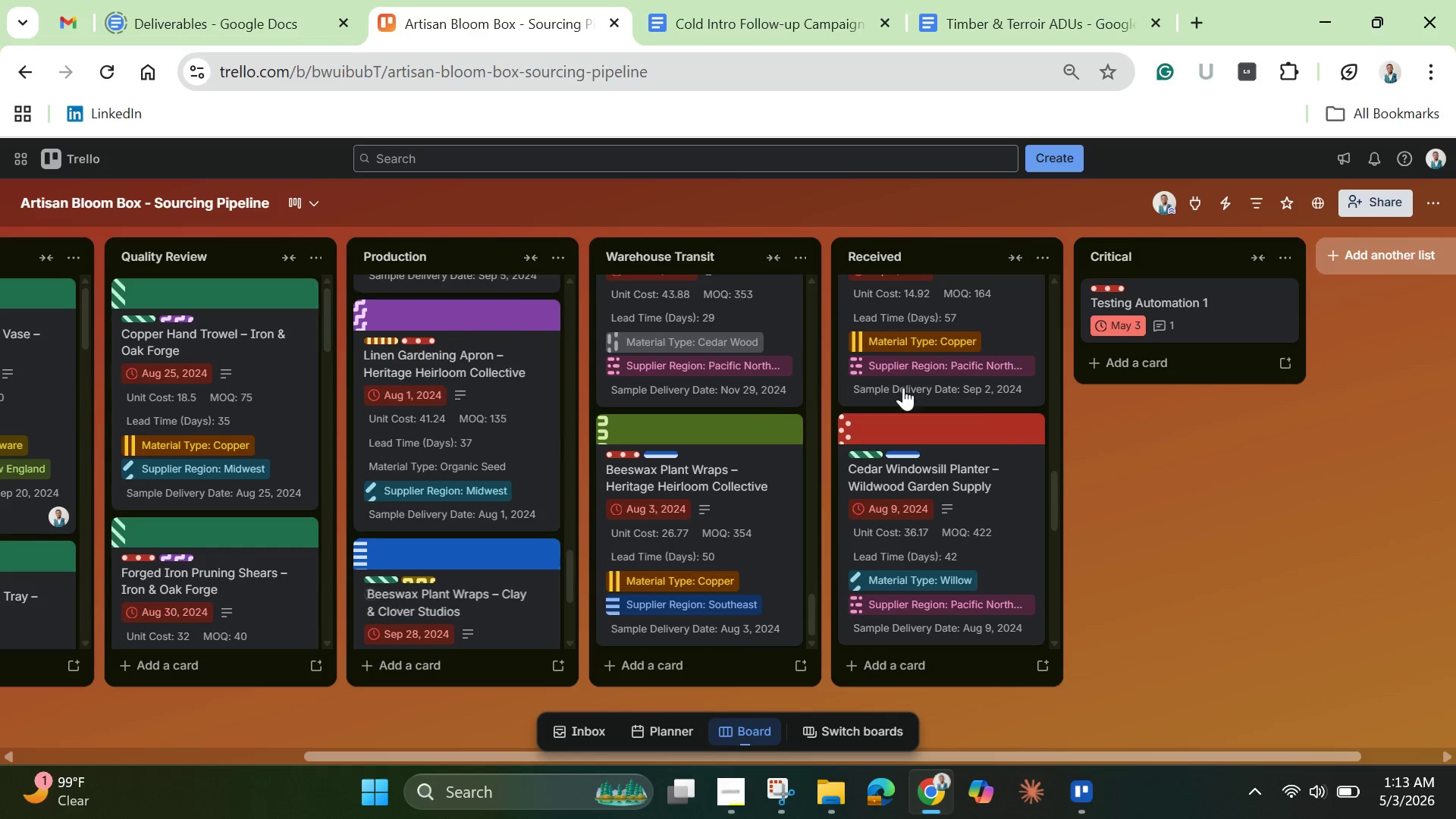 
scroll: coordinate [1006, 581], scroll_direction: up, amount: 3.0
 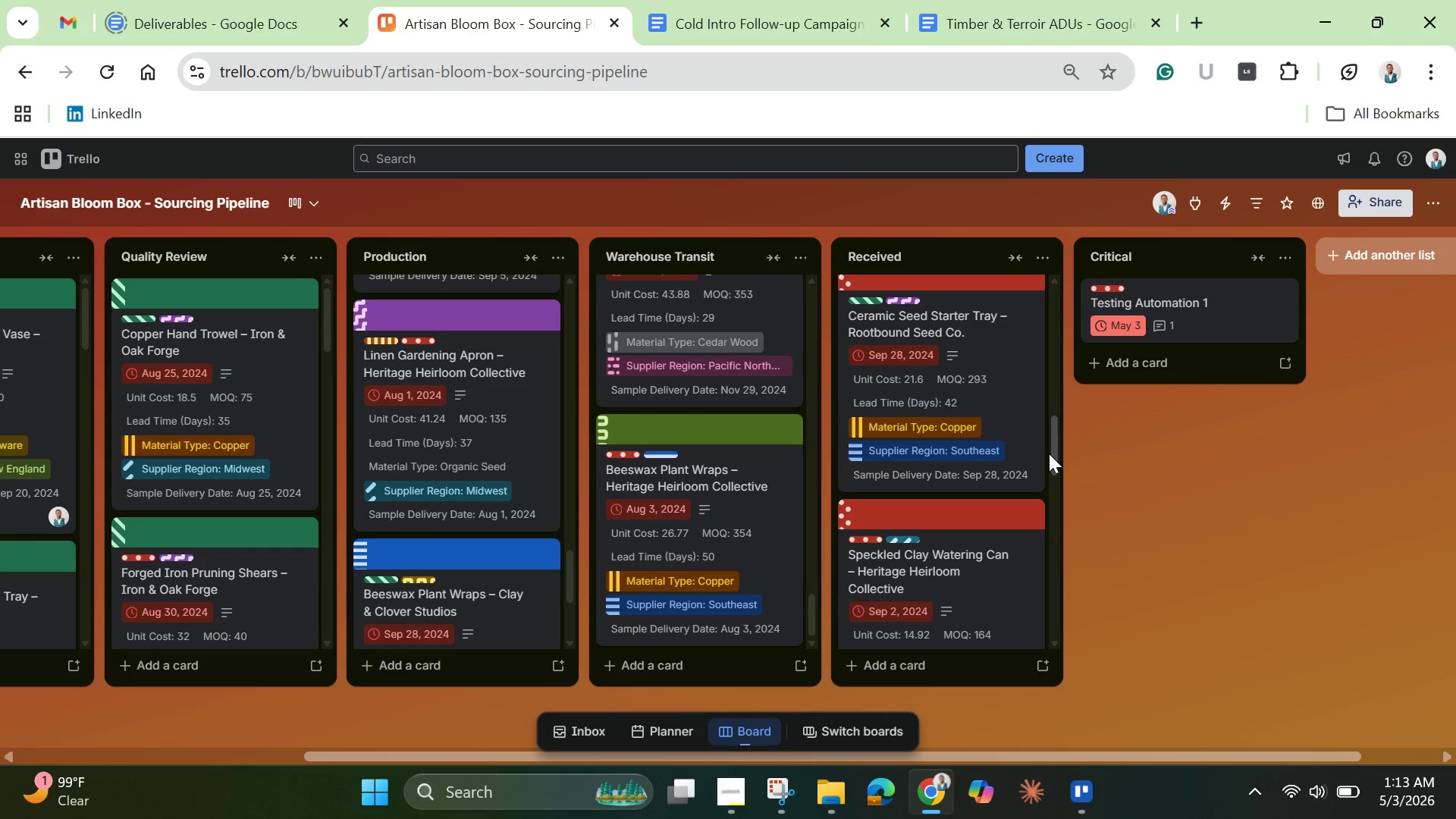 
left_click_drag(start_coordinate=[1049, 453], to_coordinate=[1055, 675])
 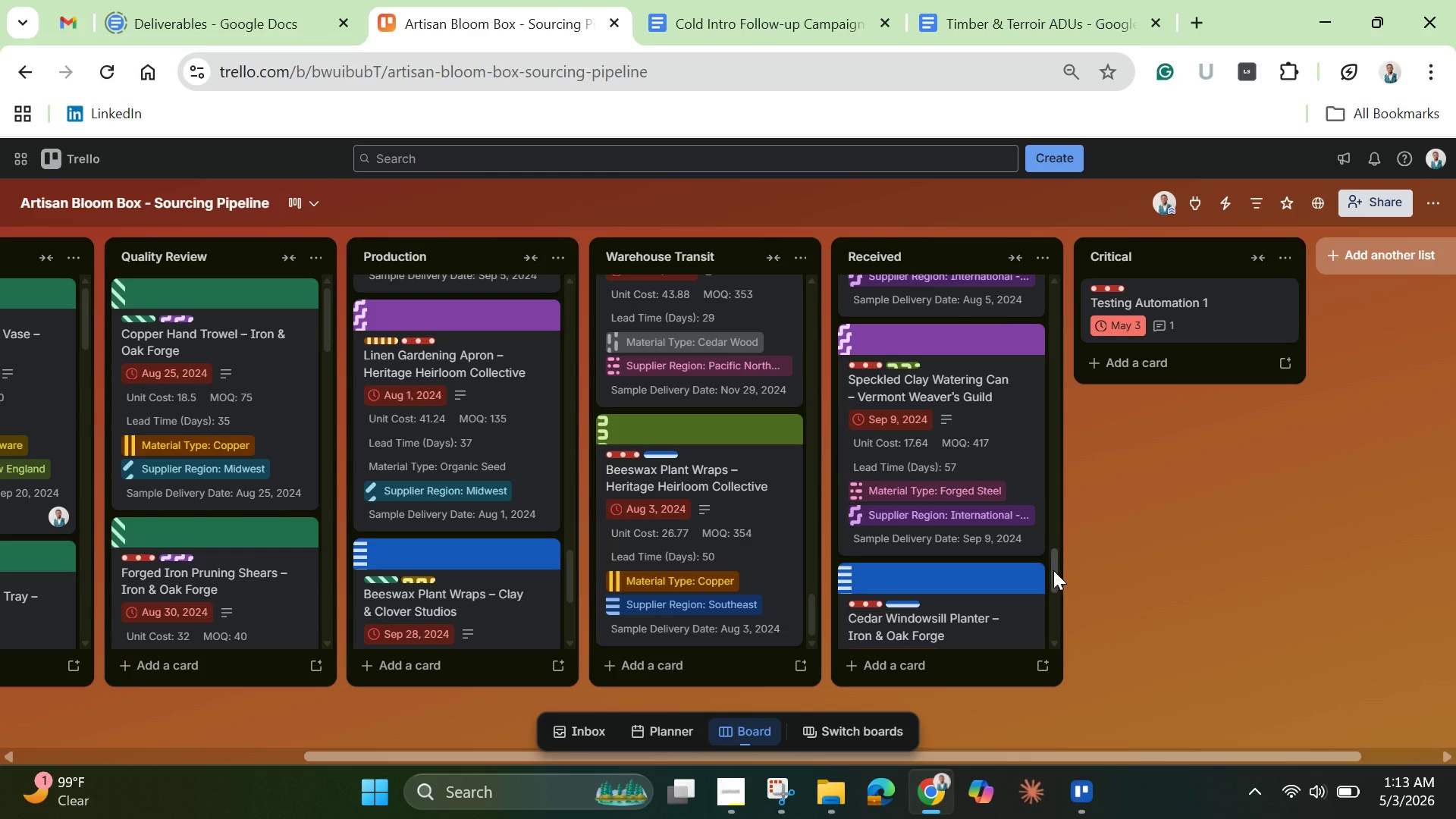 
left_click_drag(start_coordinate=[1053, 569], to_coordinate=[1057, 710])
 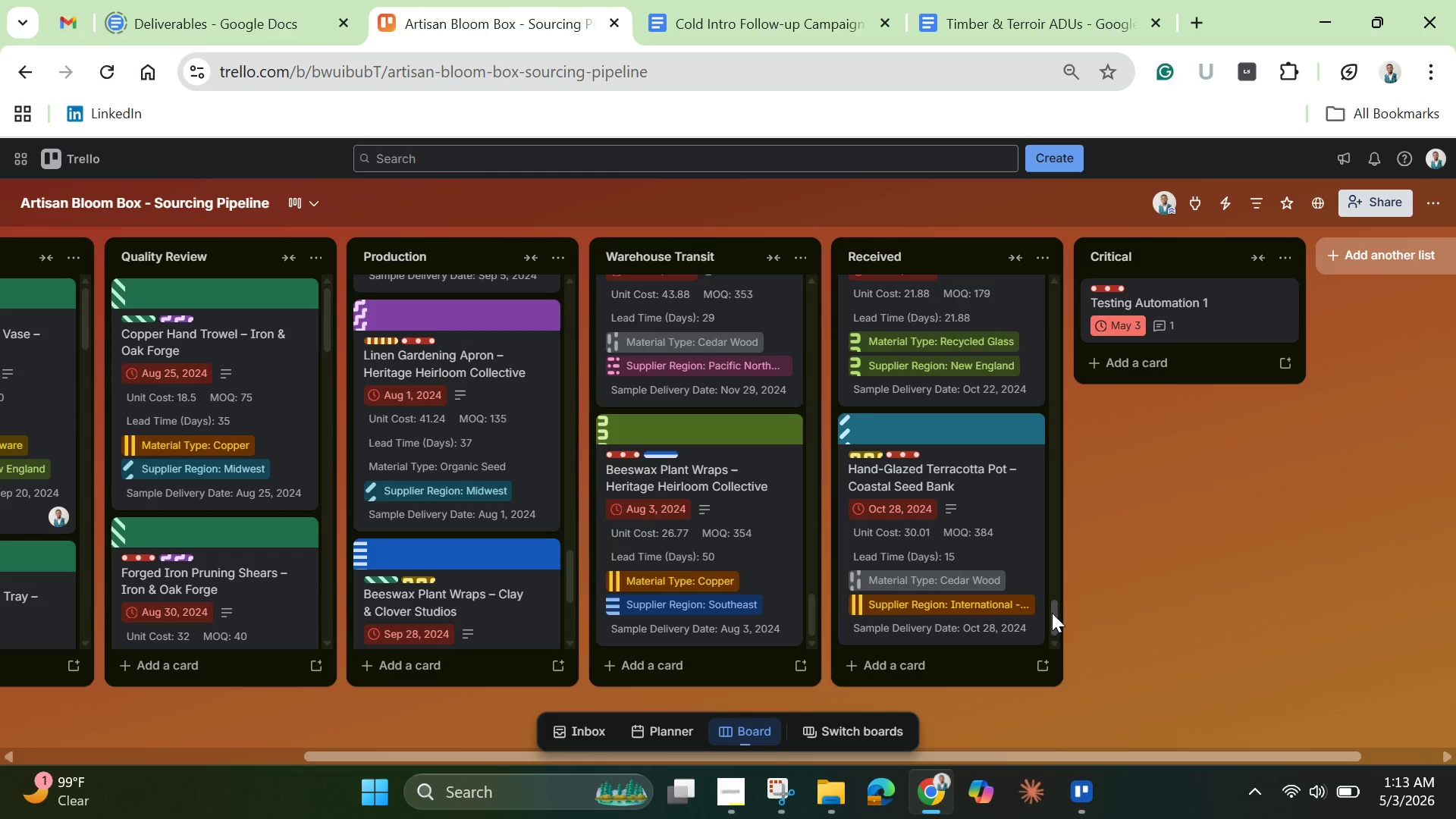 
left_click_drag(start_coordinate=[1052, 611], to_coordinate=[1061, 630])
 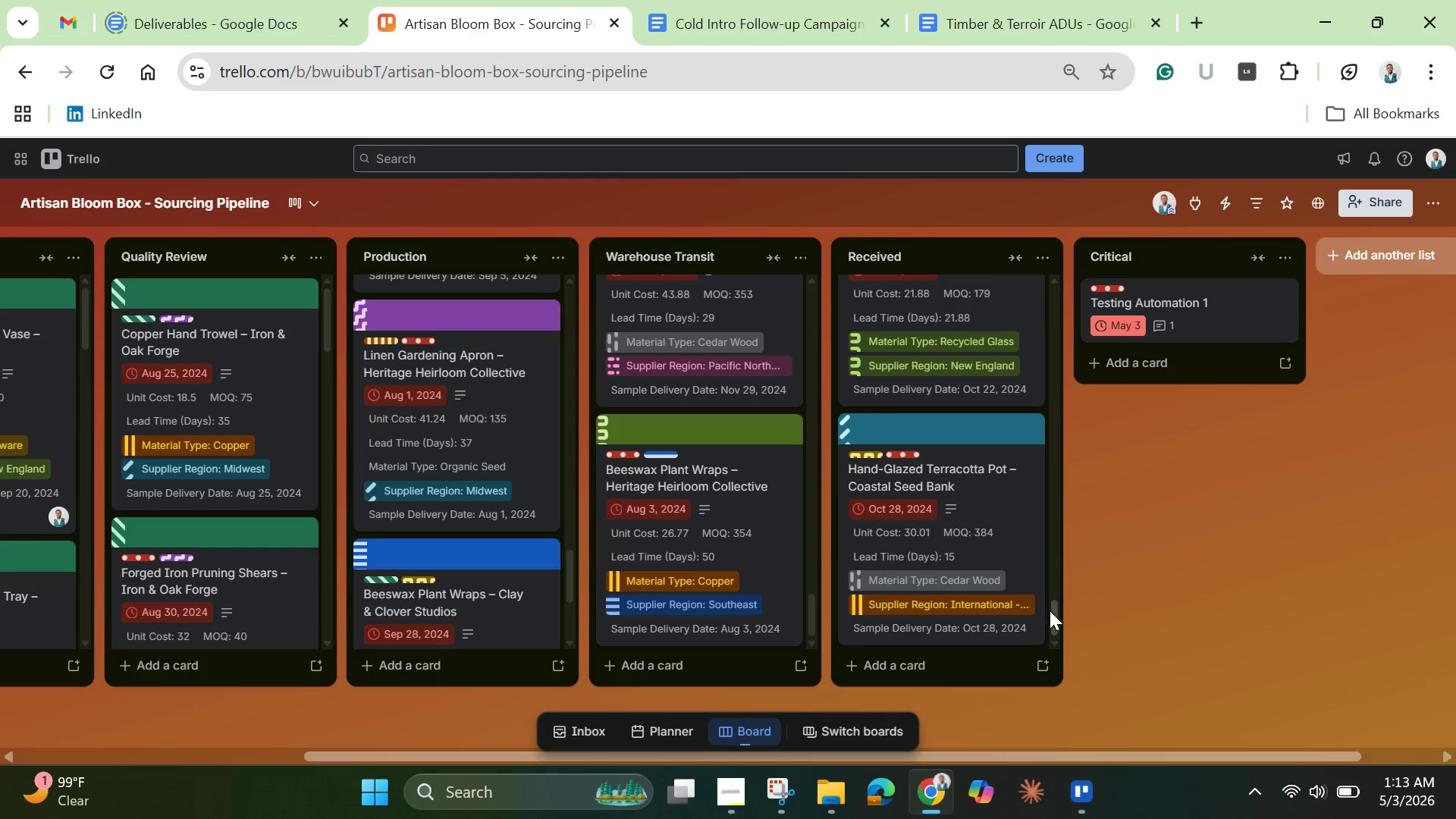 
left_click_drag(start_coordinate=[1053, 615], to_coordinate=[1058, 266])
 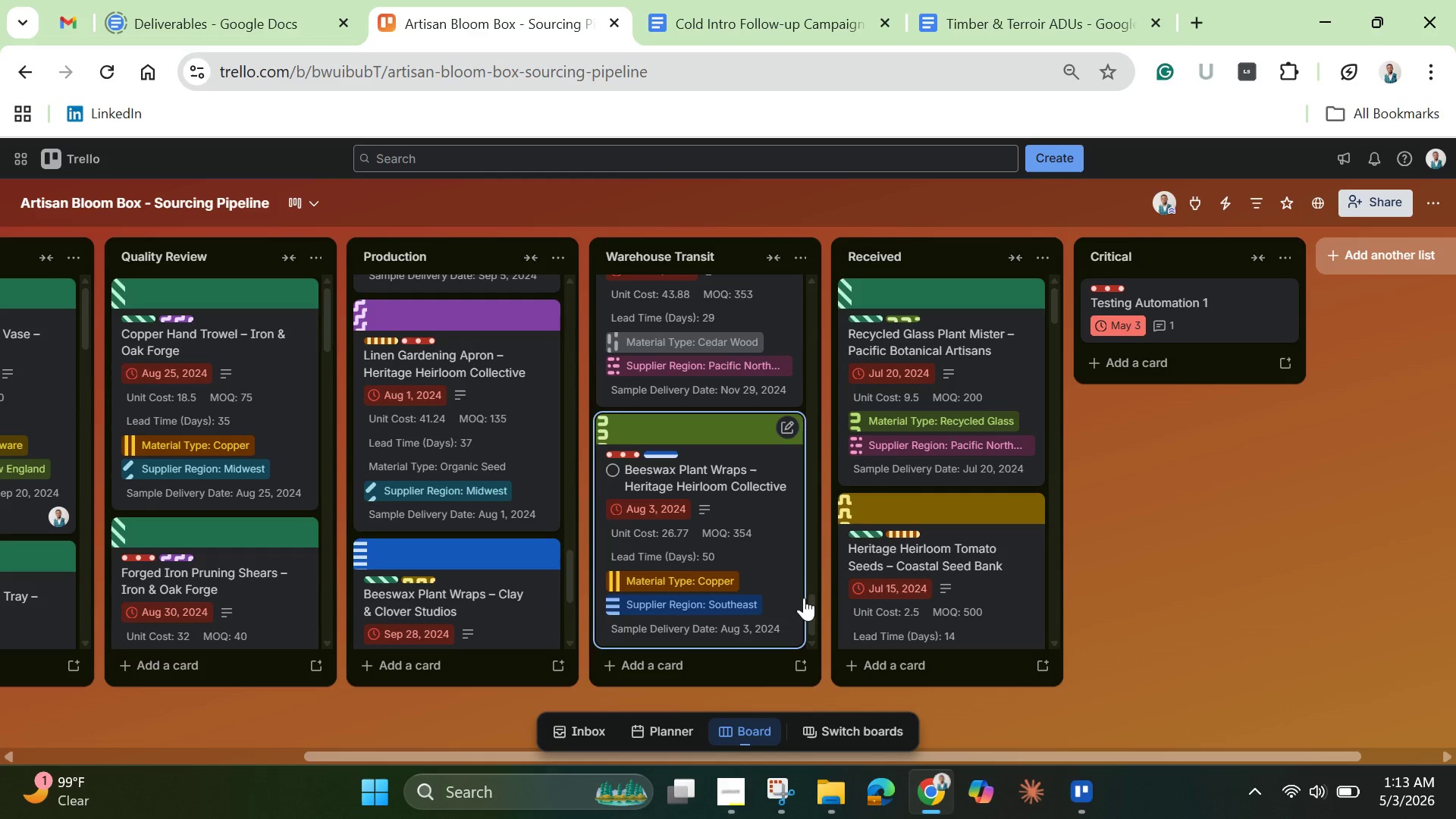 
left_click_drag(start_coordinate=[814, 613], to_coordinate=[808, 292])
 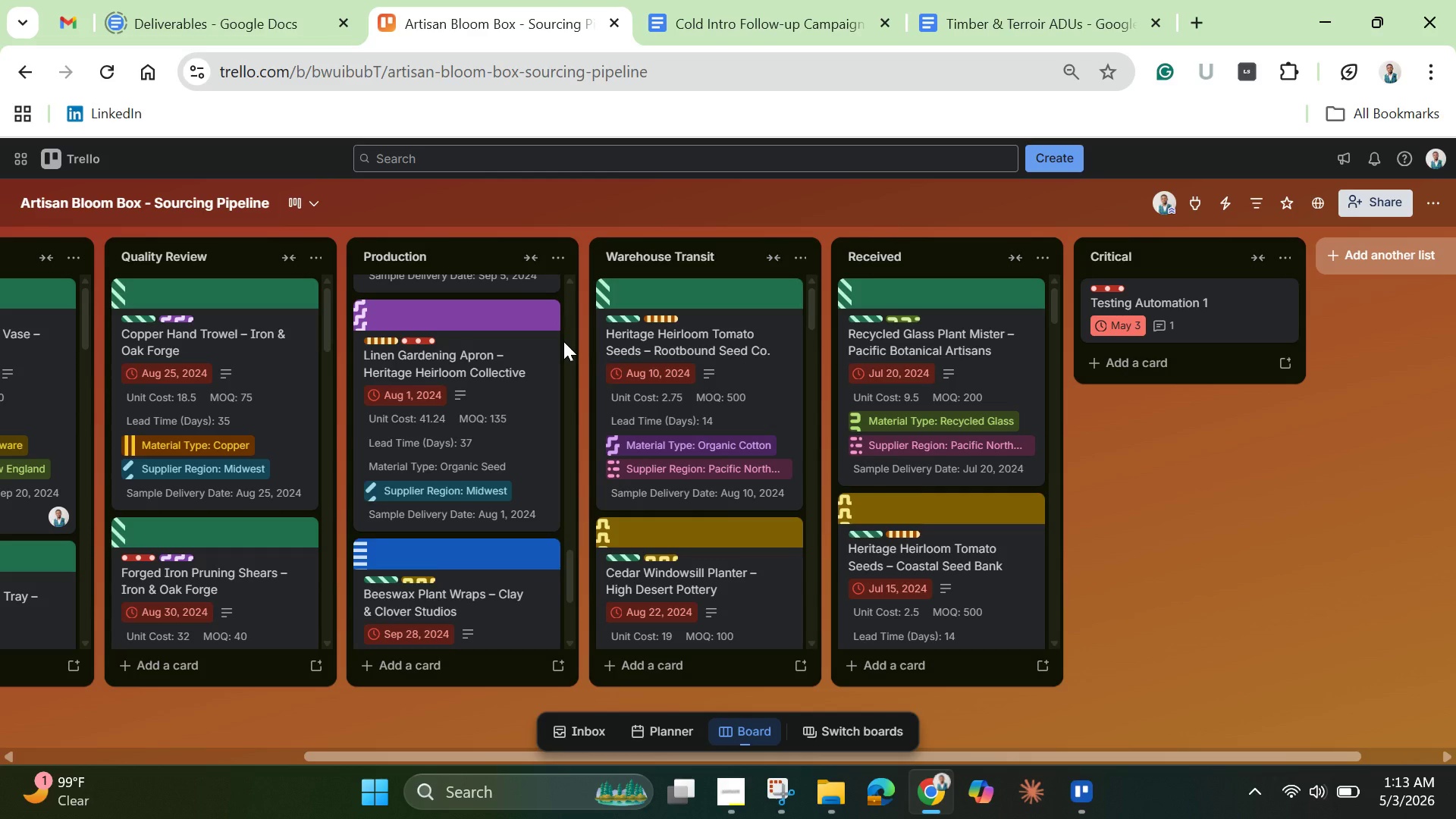 
wait(23.34)
 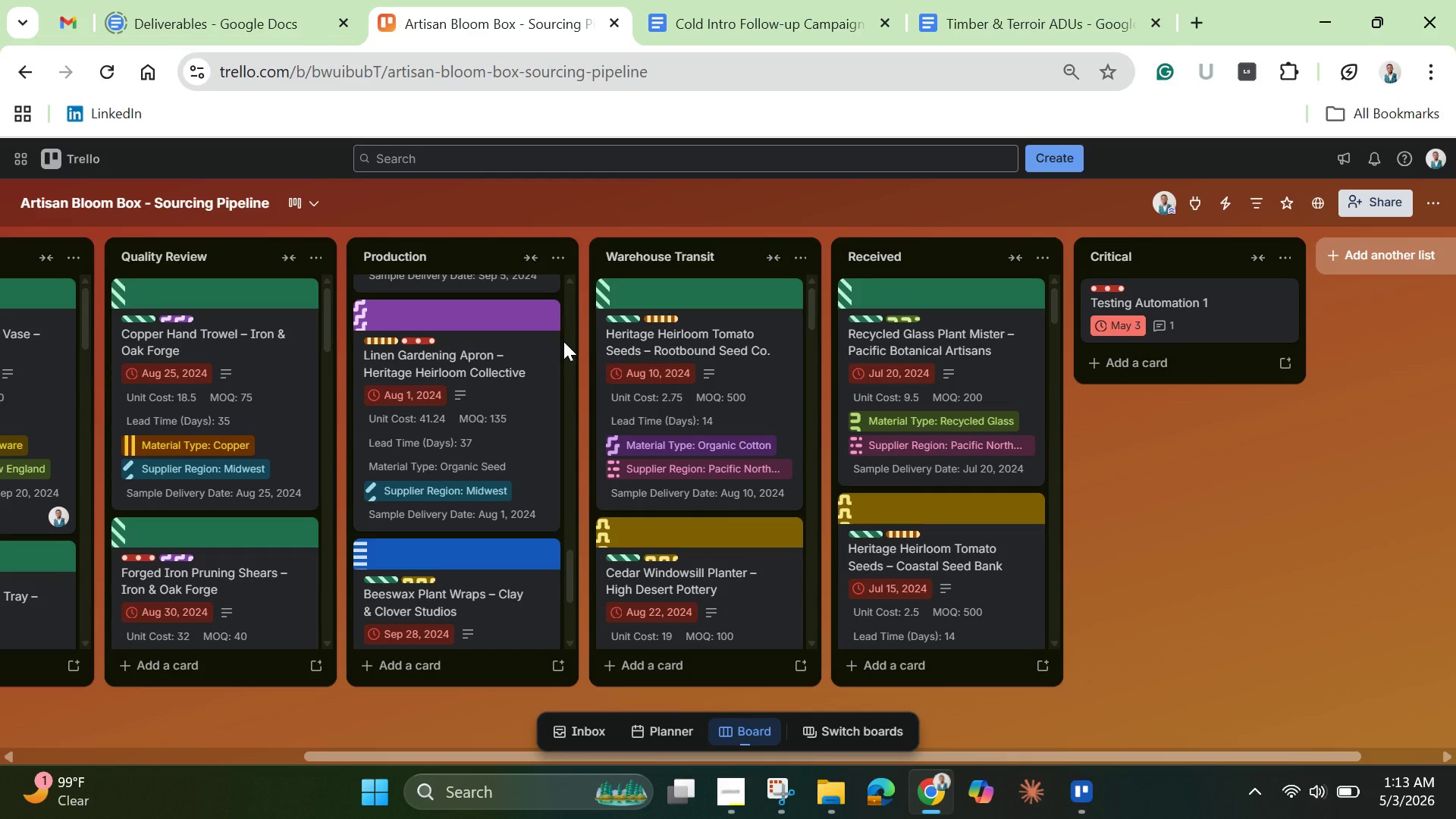 
left_click_drag(start_coordinate=[569, 573], to_coordinate=[582, 331])
 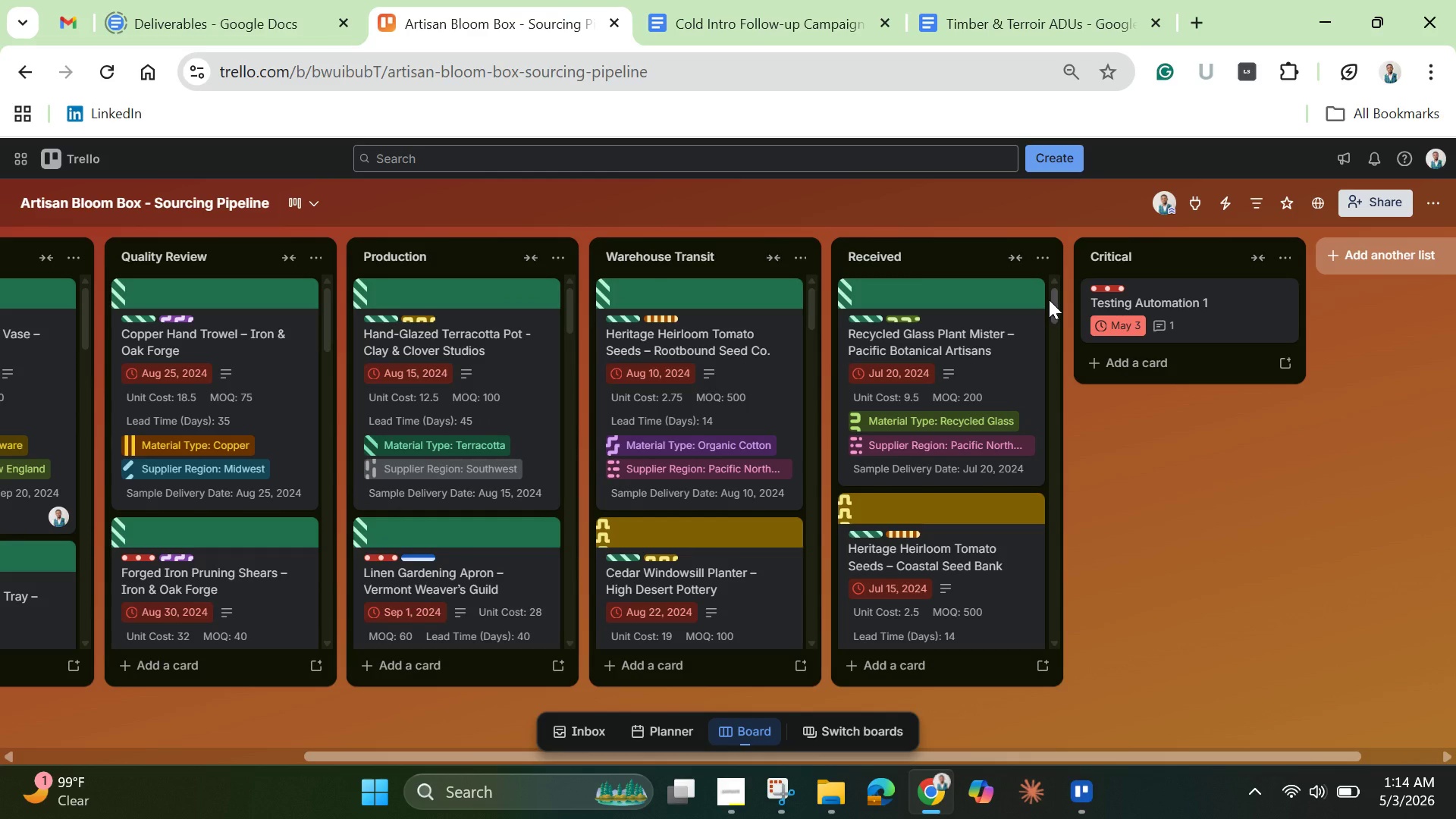 
wait(7.95)
 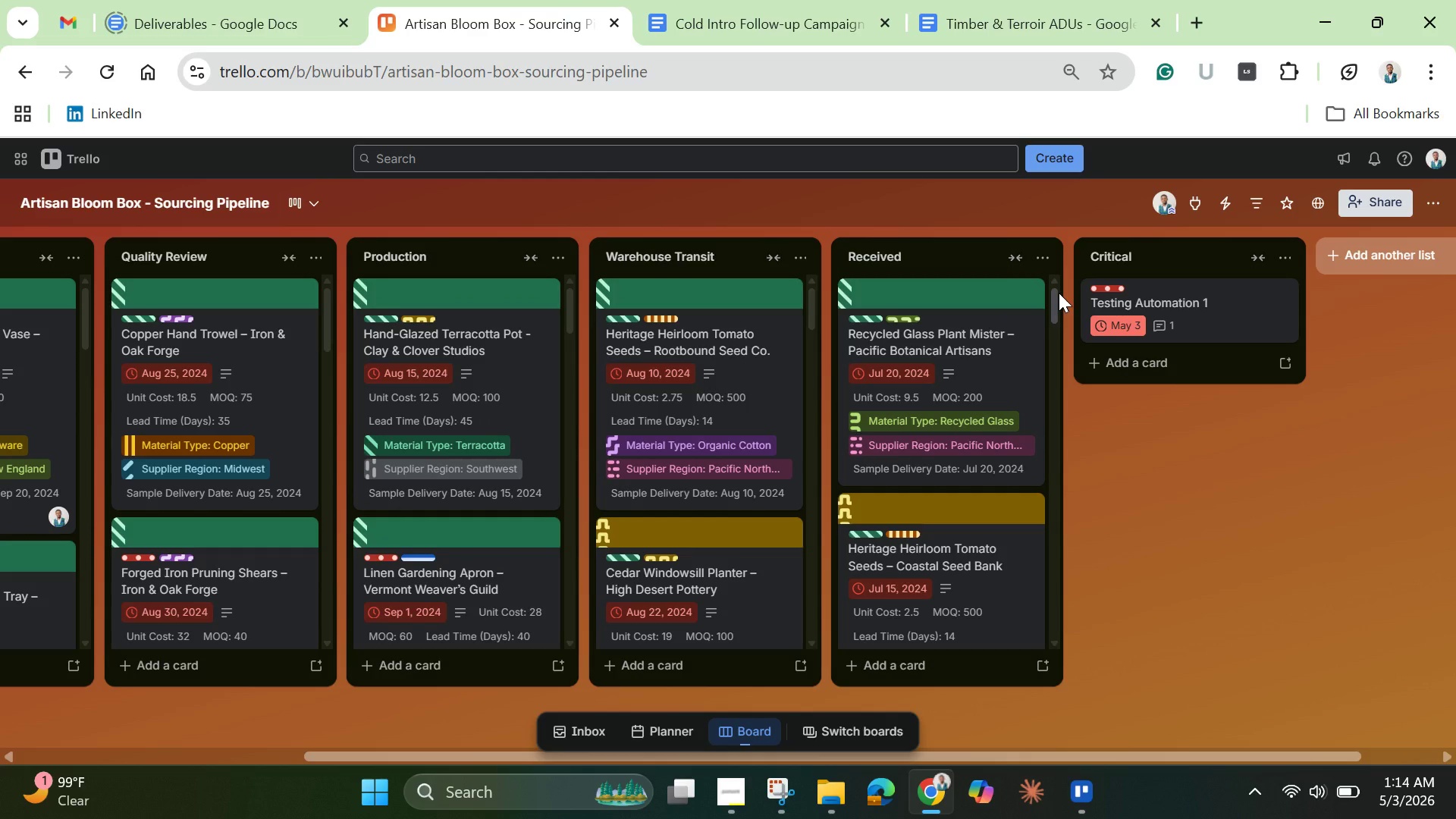 
left_click_drag(start_coordinate=[816, 311], to_coordinate=[801, 636])
 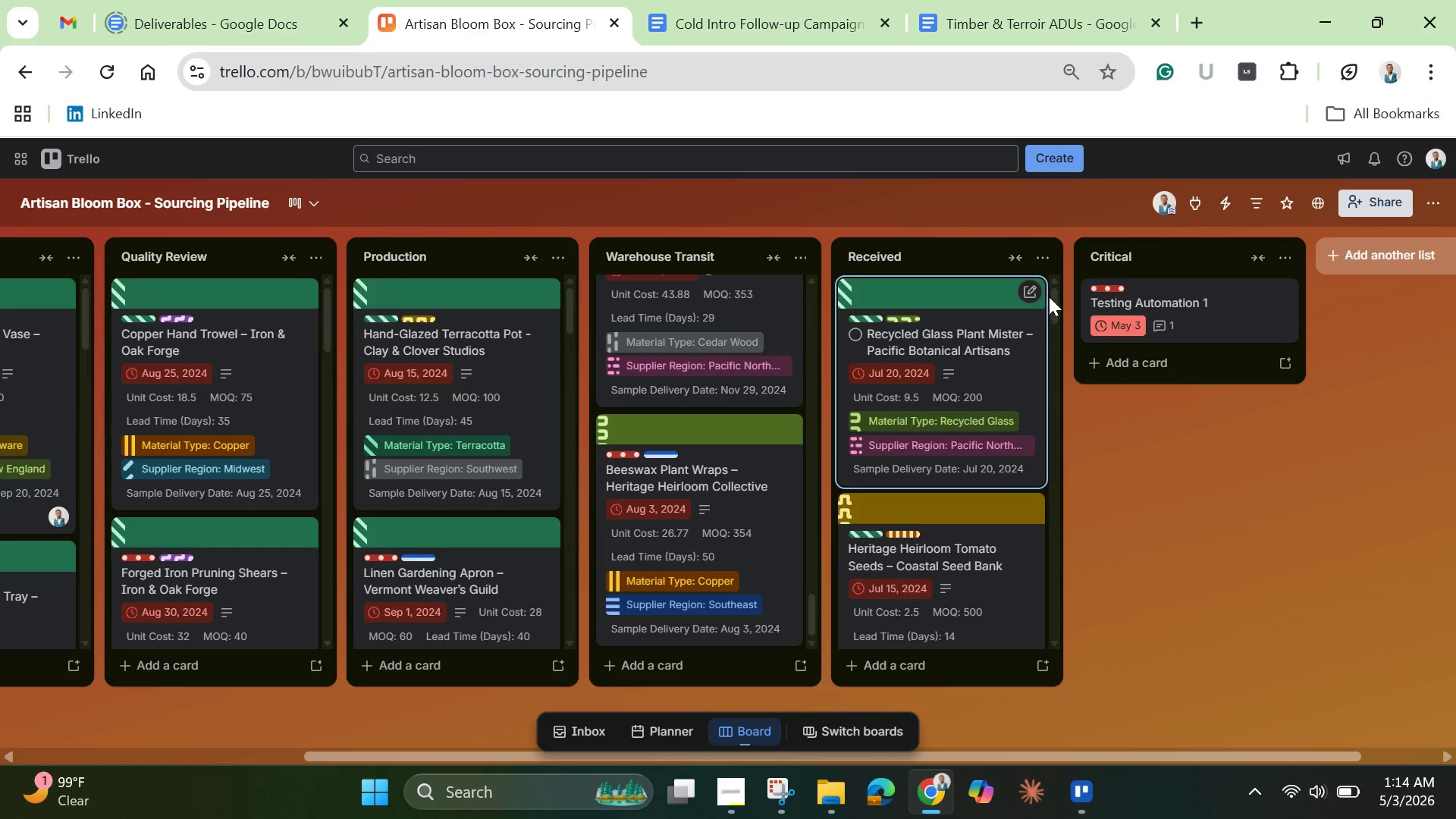 
left_click_drag(start_coordinate=[1050, 295], to_coordinate=[1048, 333])
 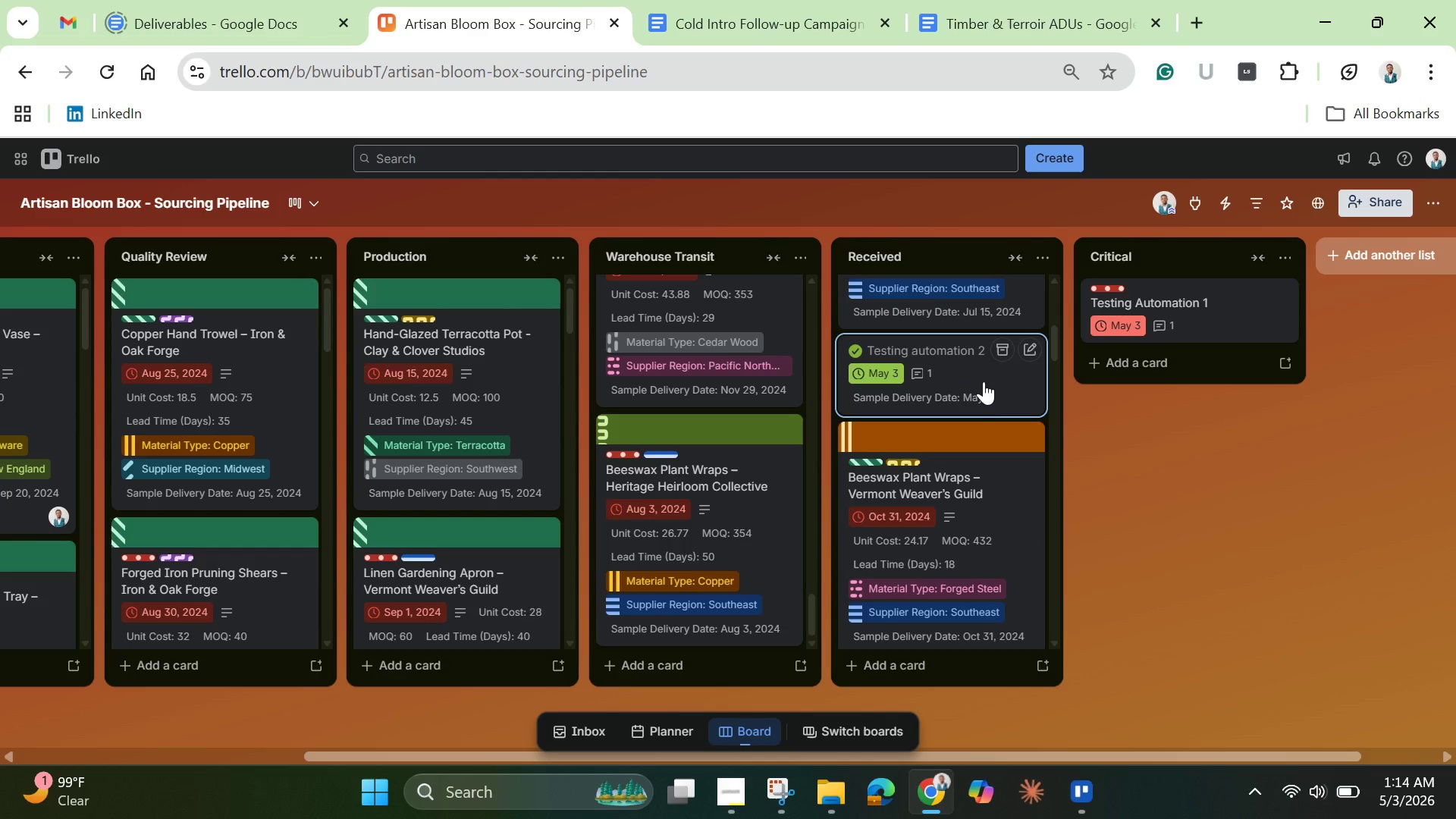 
left_click([984, 381])
 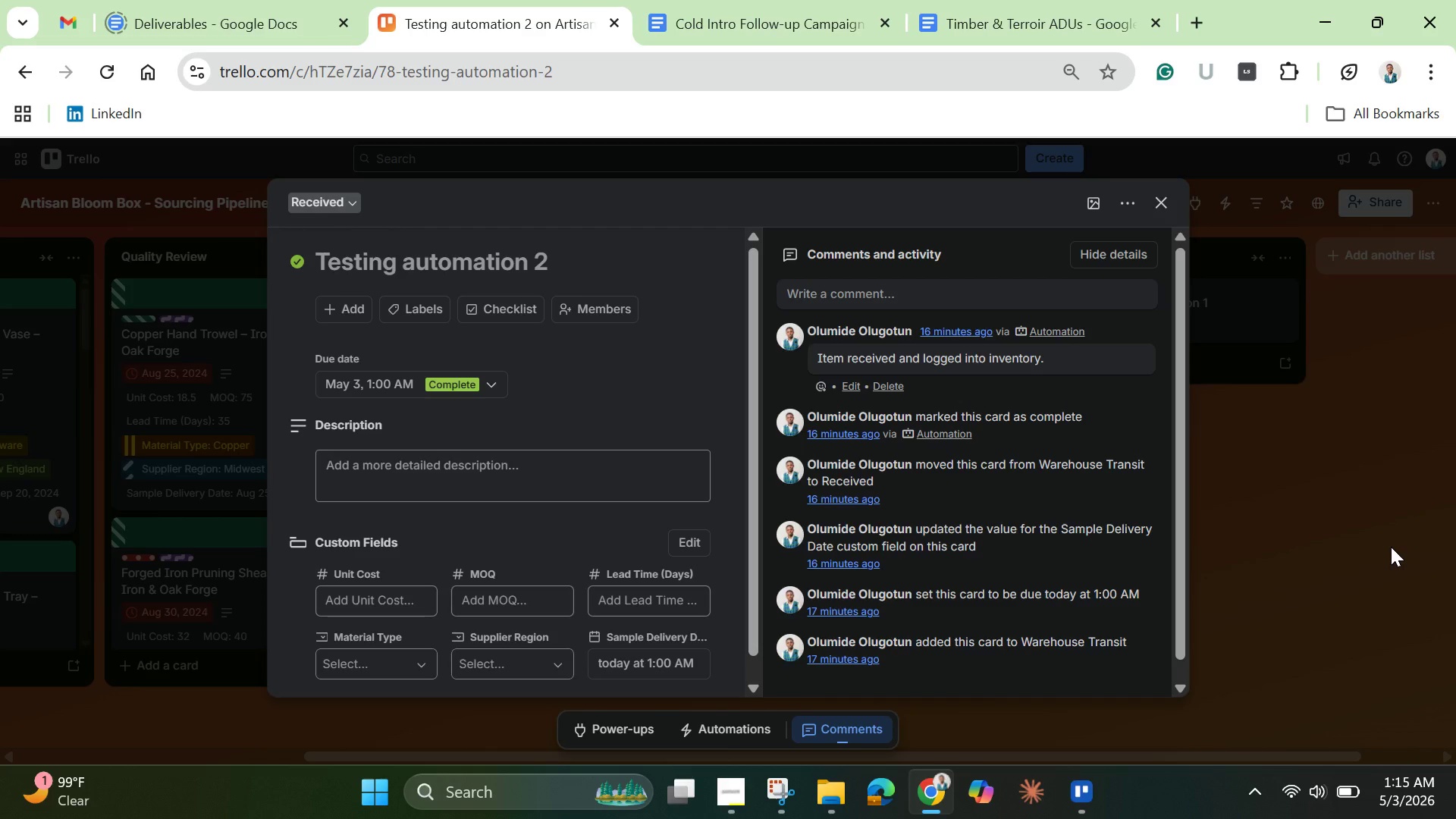 
wait(45.03)
 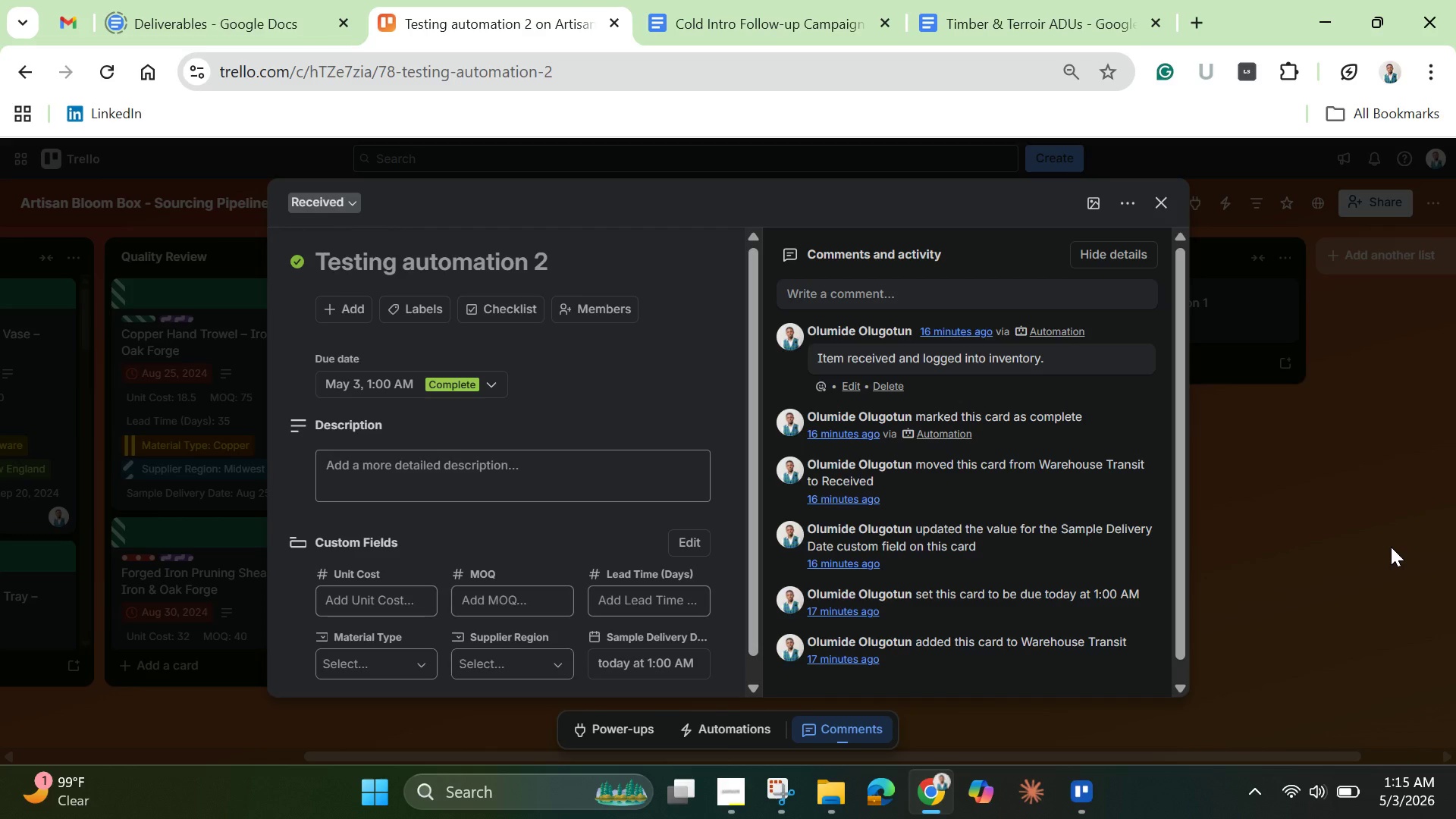 
left_click([1123, 200])
 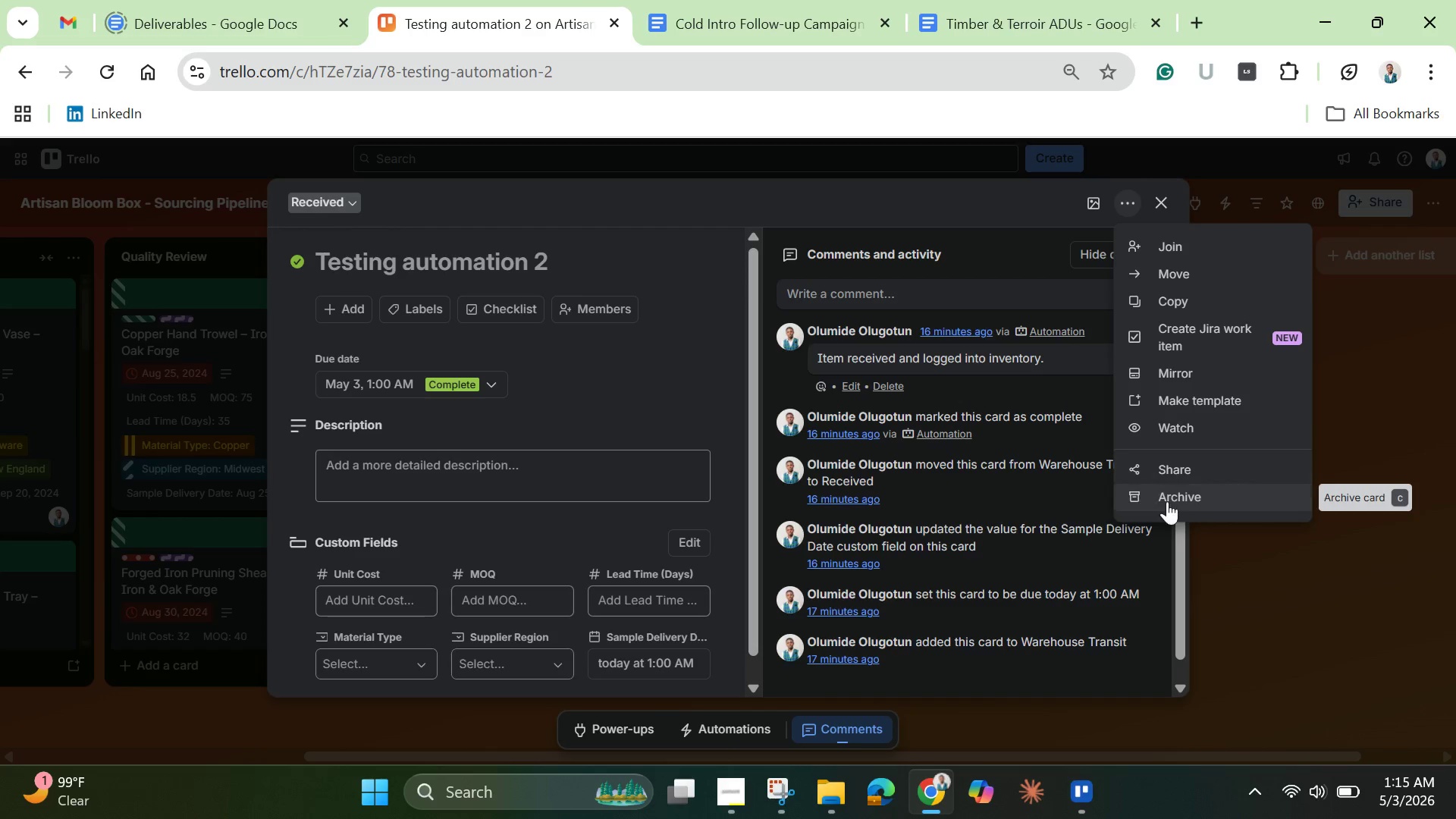 
left_click([1167, 503])
 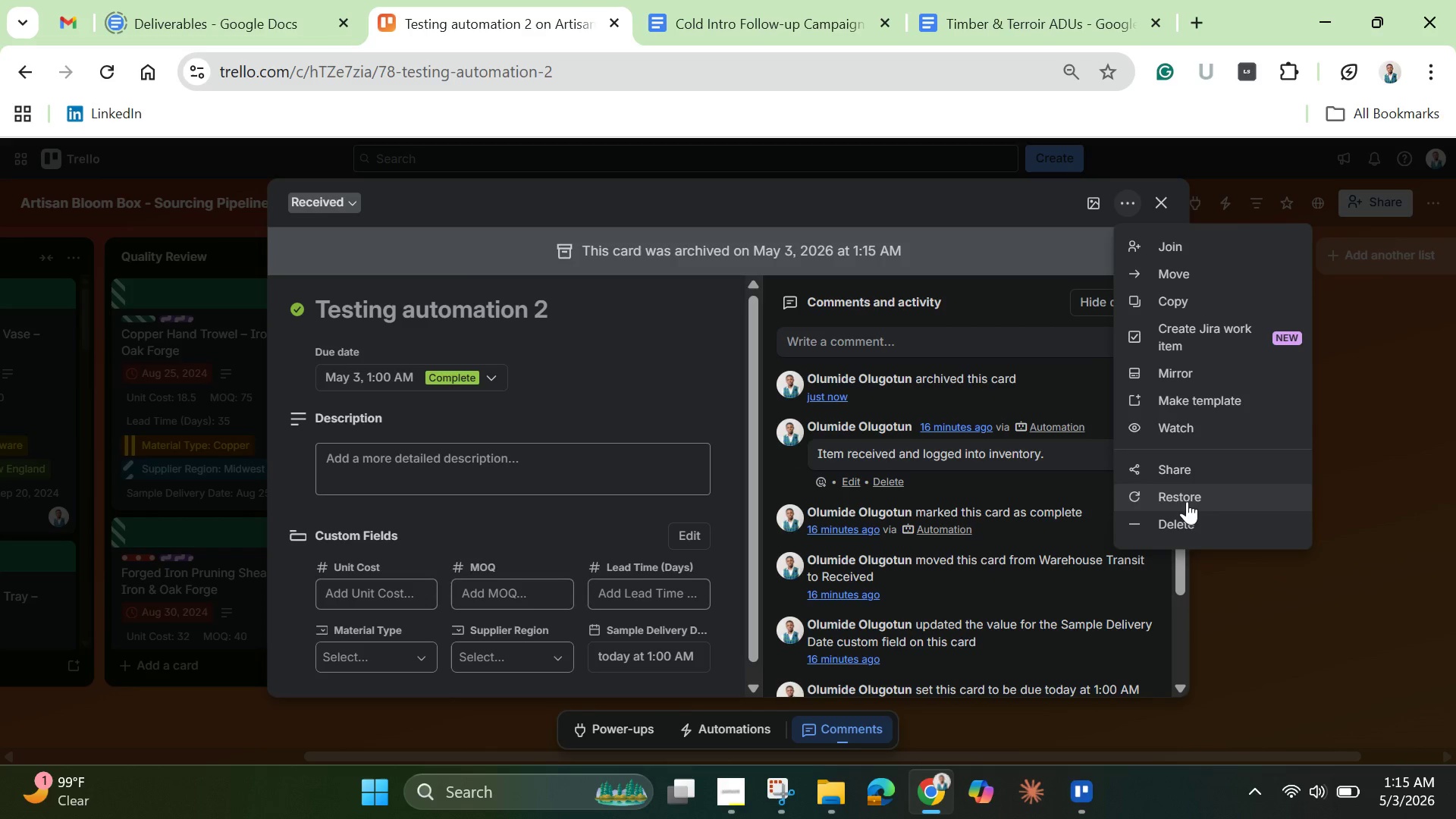 
left_click([1195, 522])
 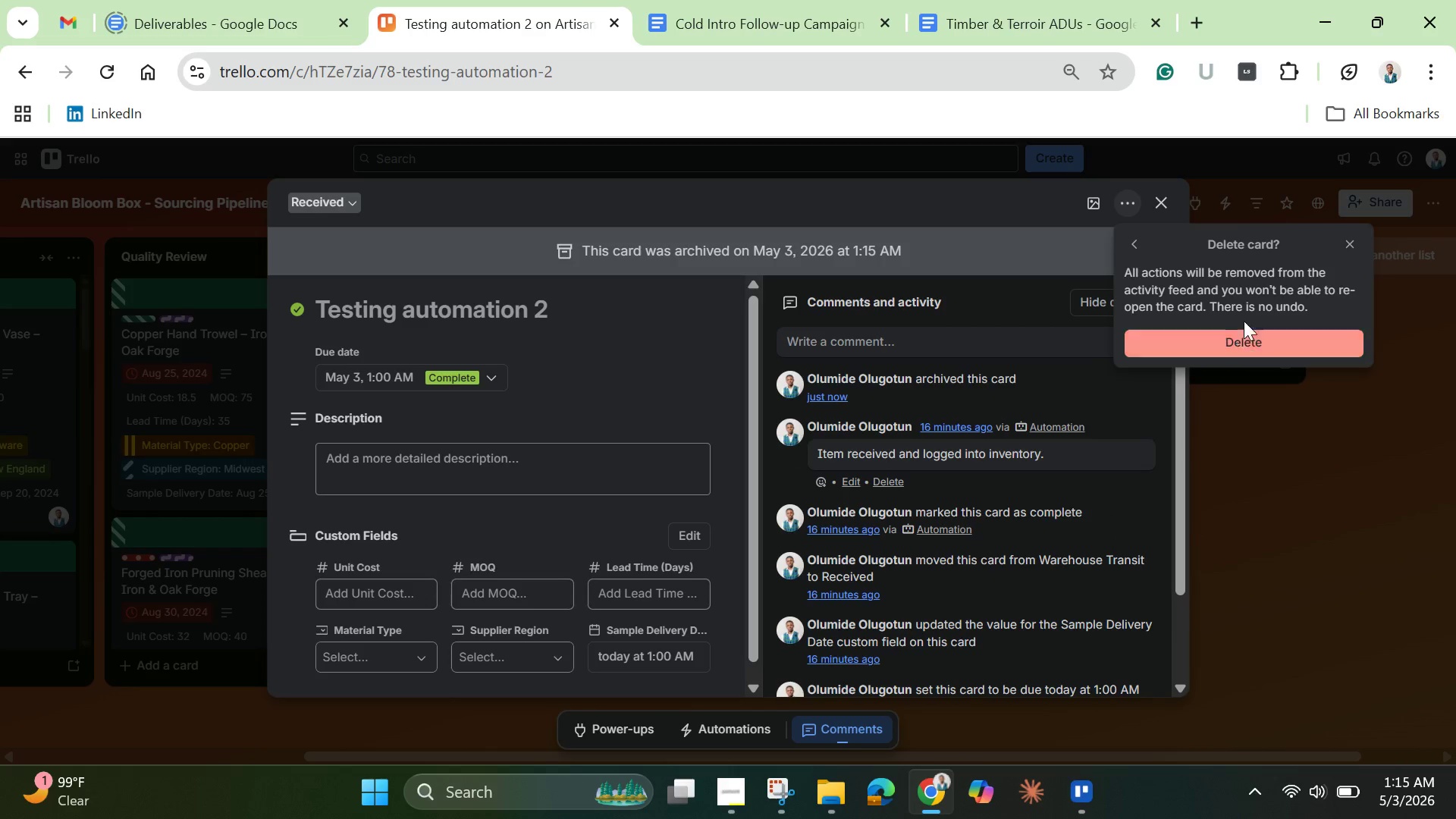 
left_click([1241, 337])
 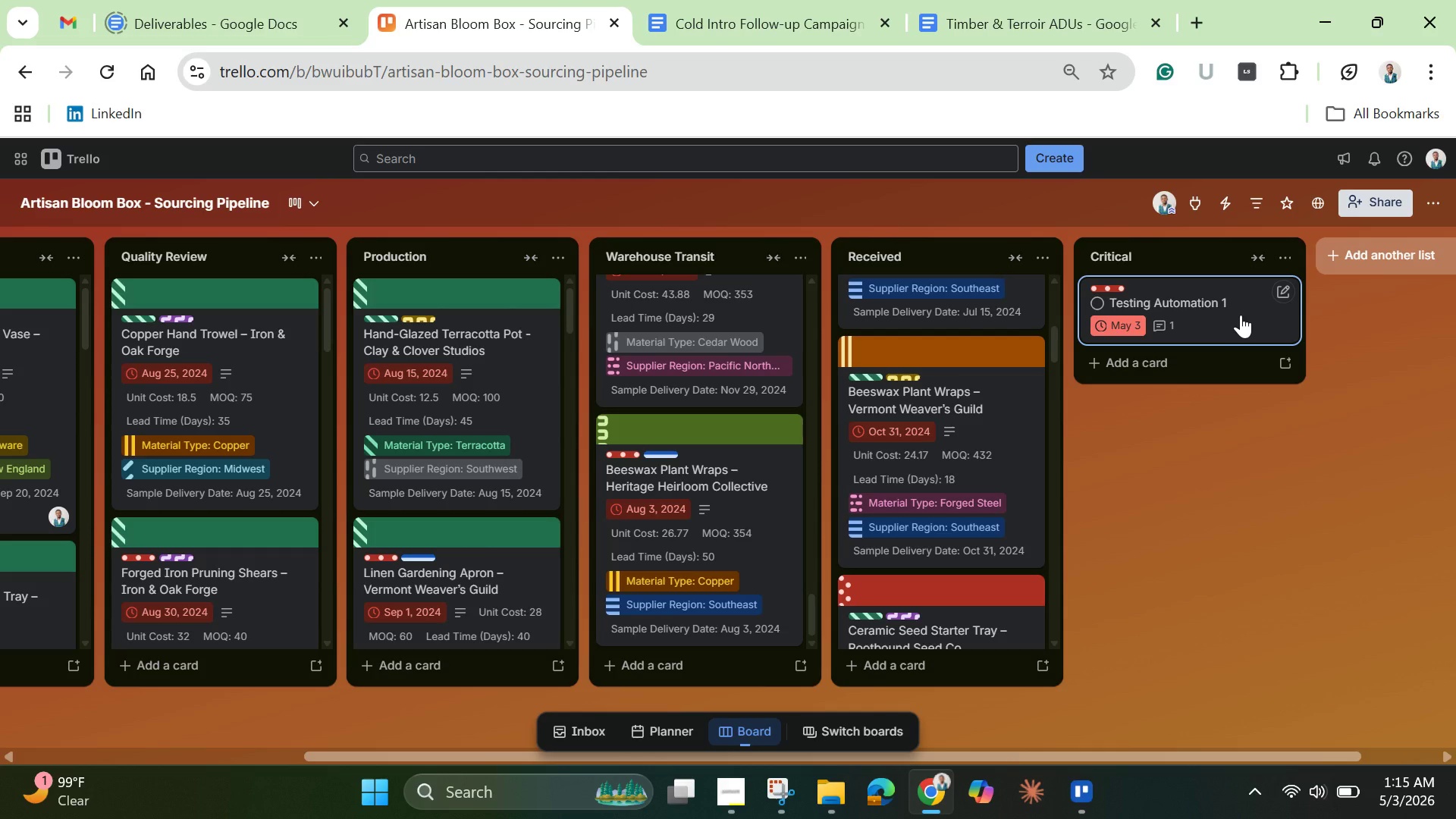 
wait(7.14)
 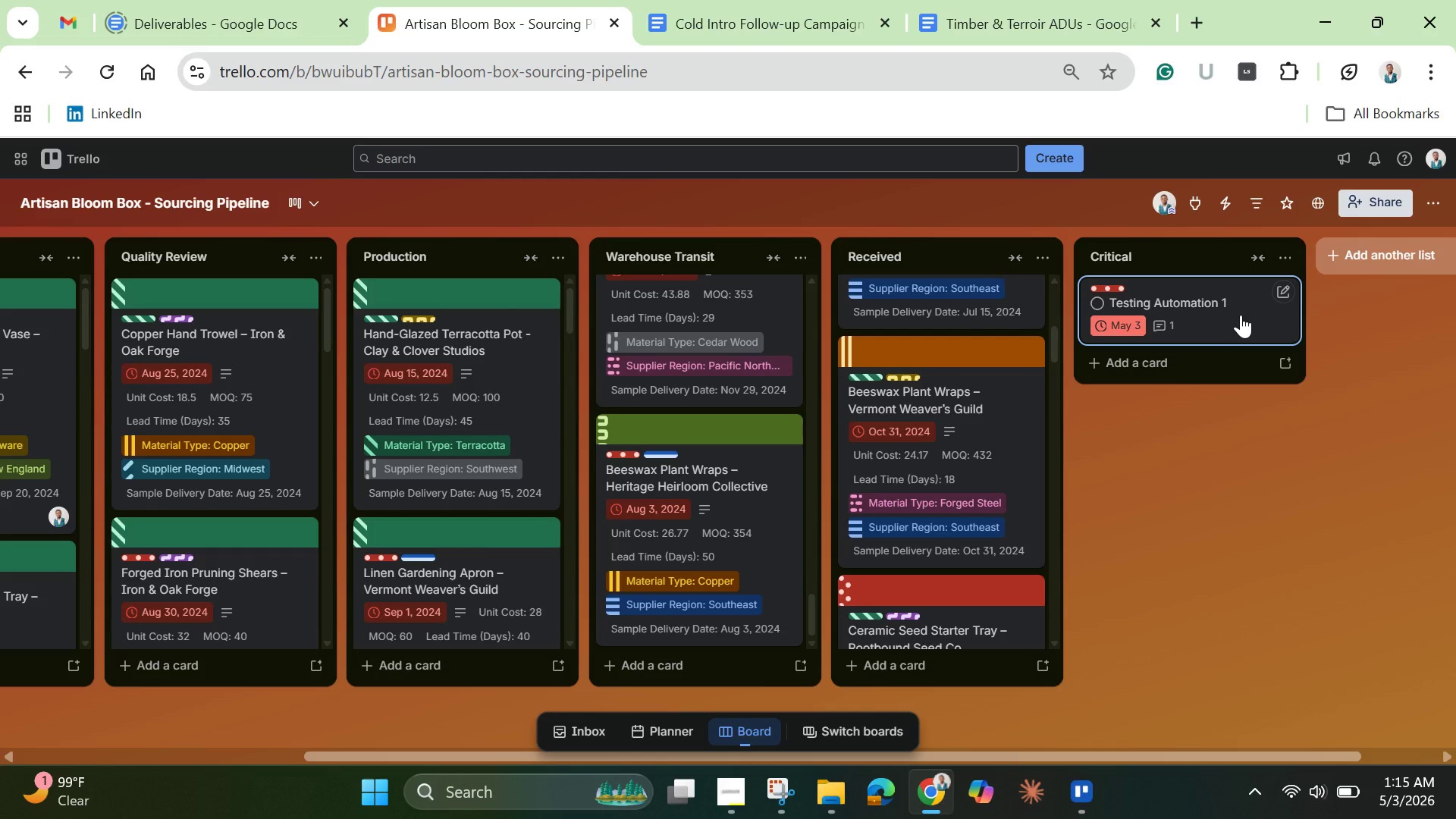 
left_click([1241, 315])
 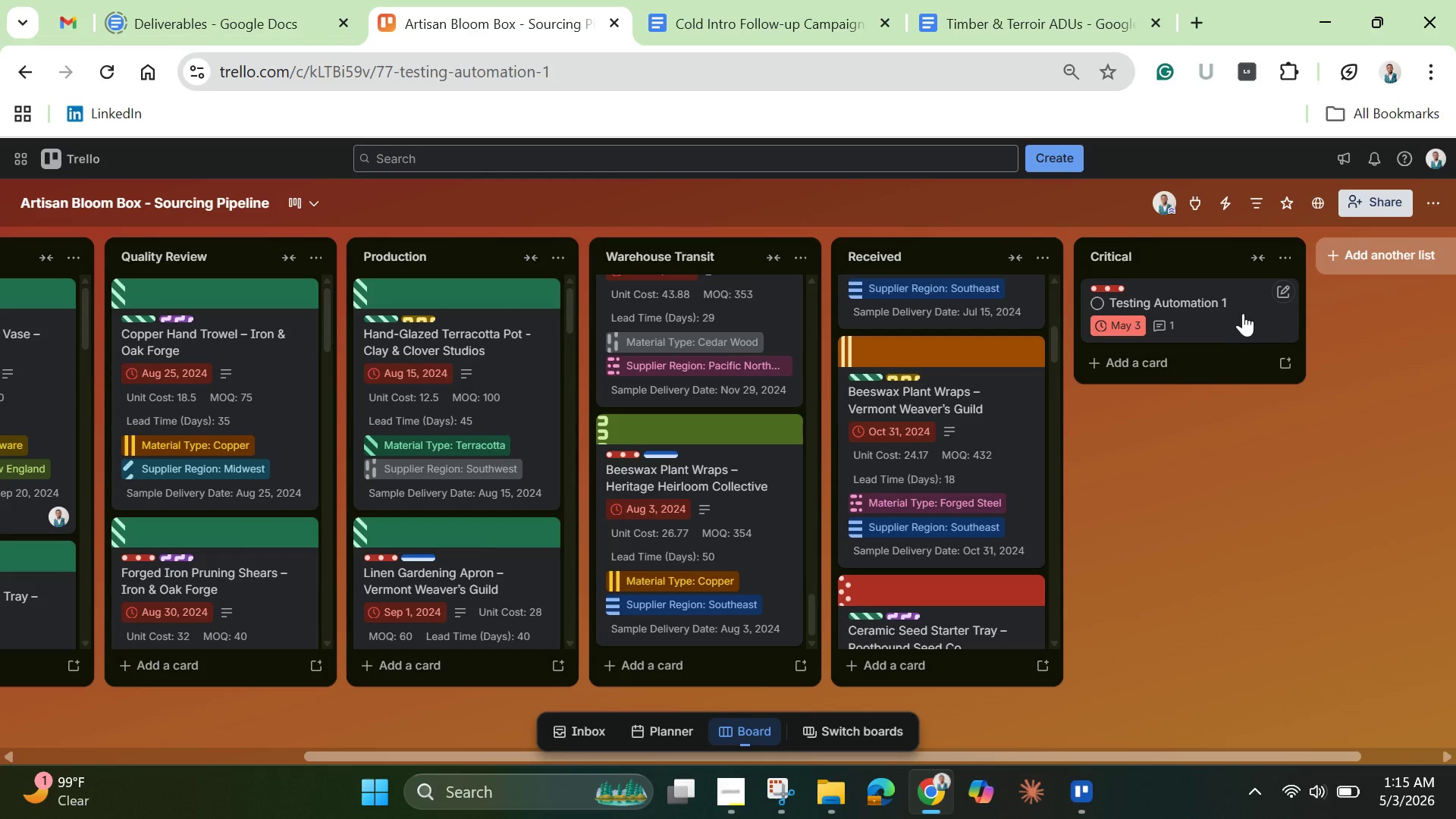 
mouse_move([1236, 297])
 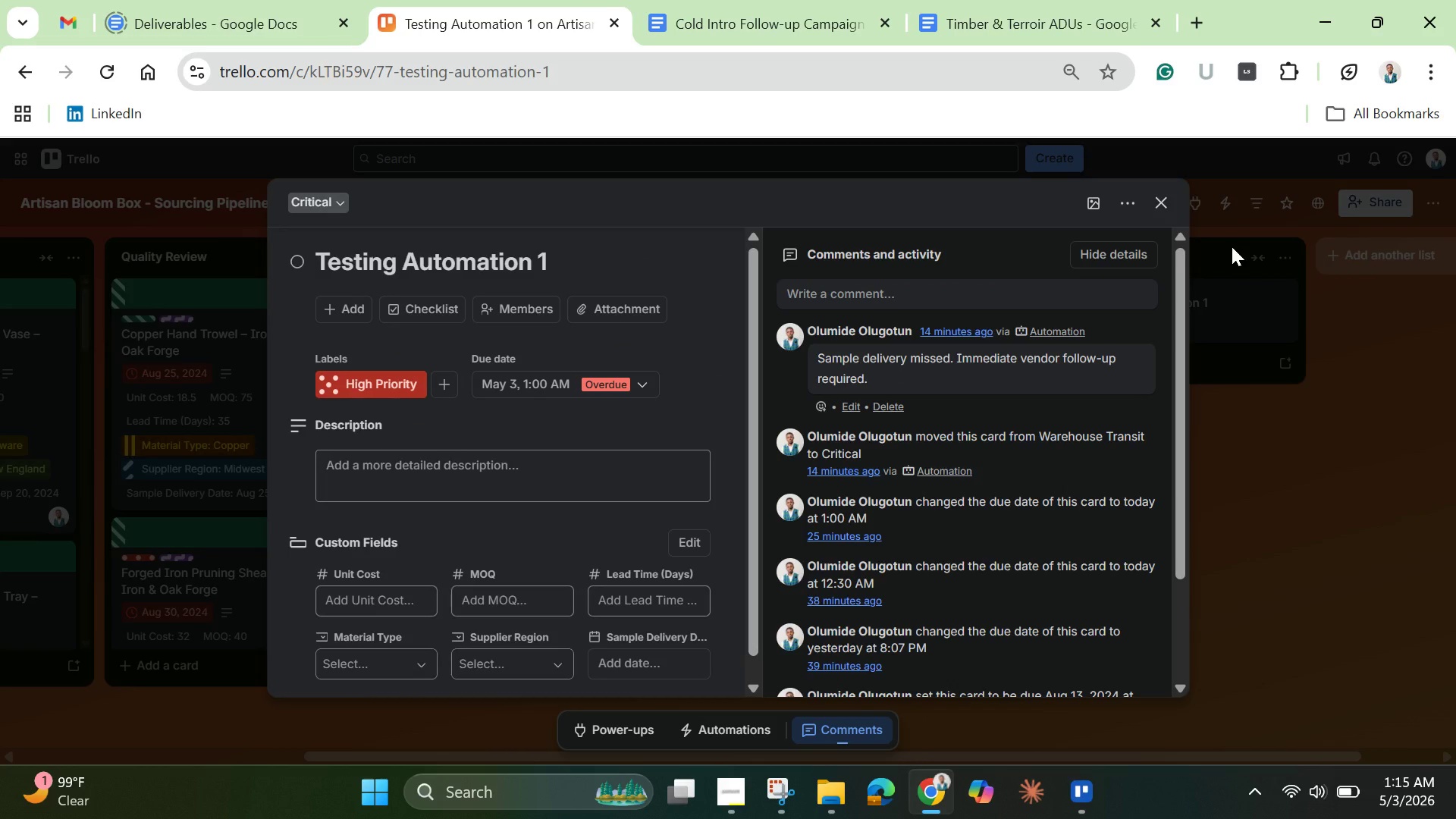 
wait(7.26)
 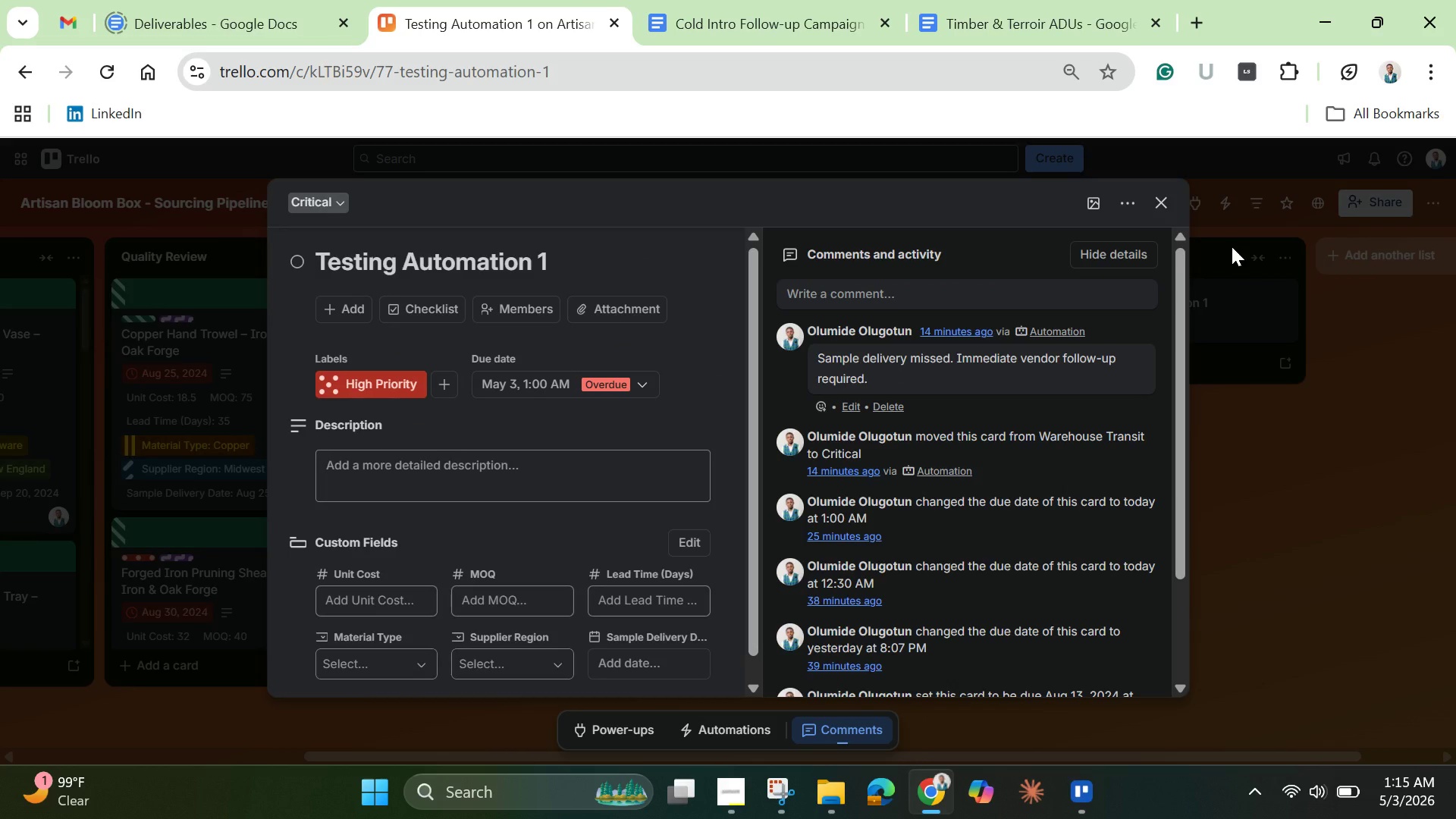 
left_click([1135, 198])
 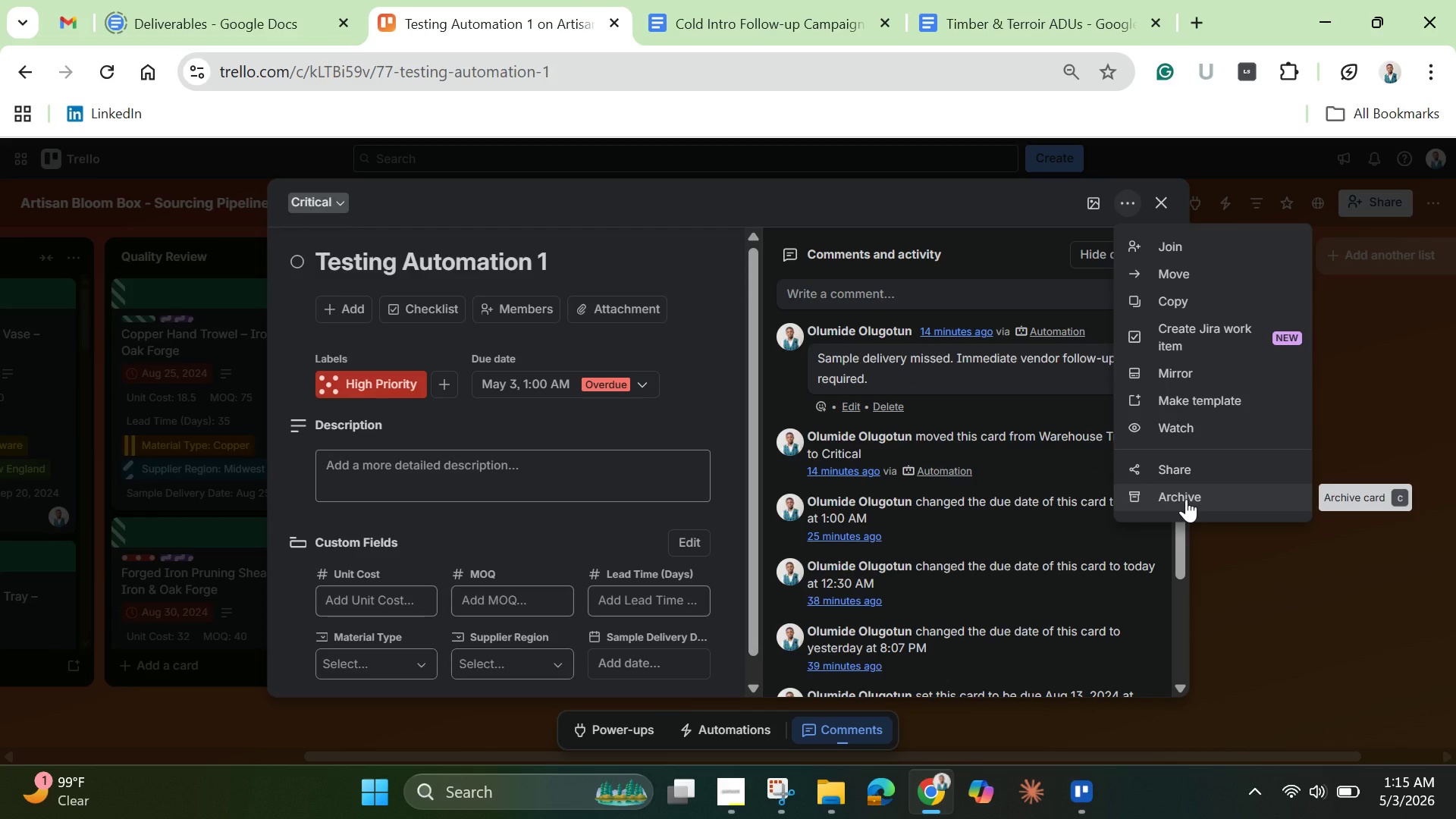 
left_click([1186, 499])
 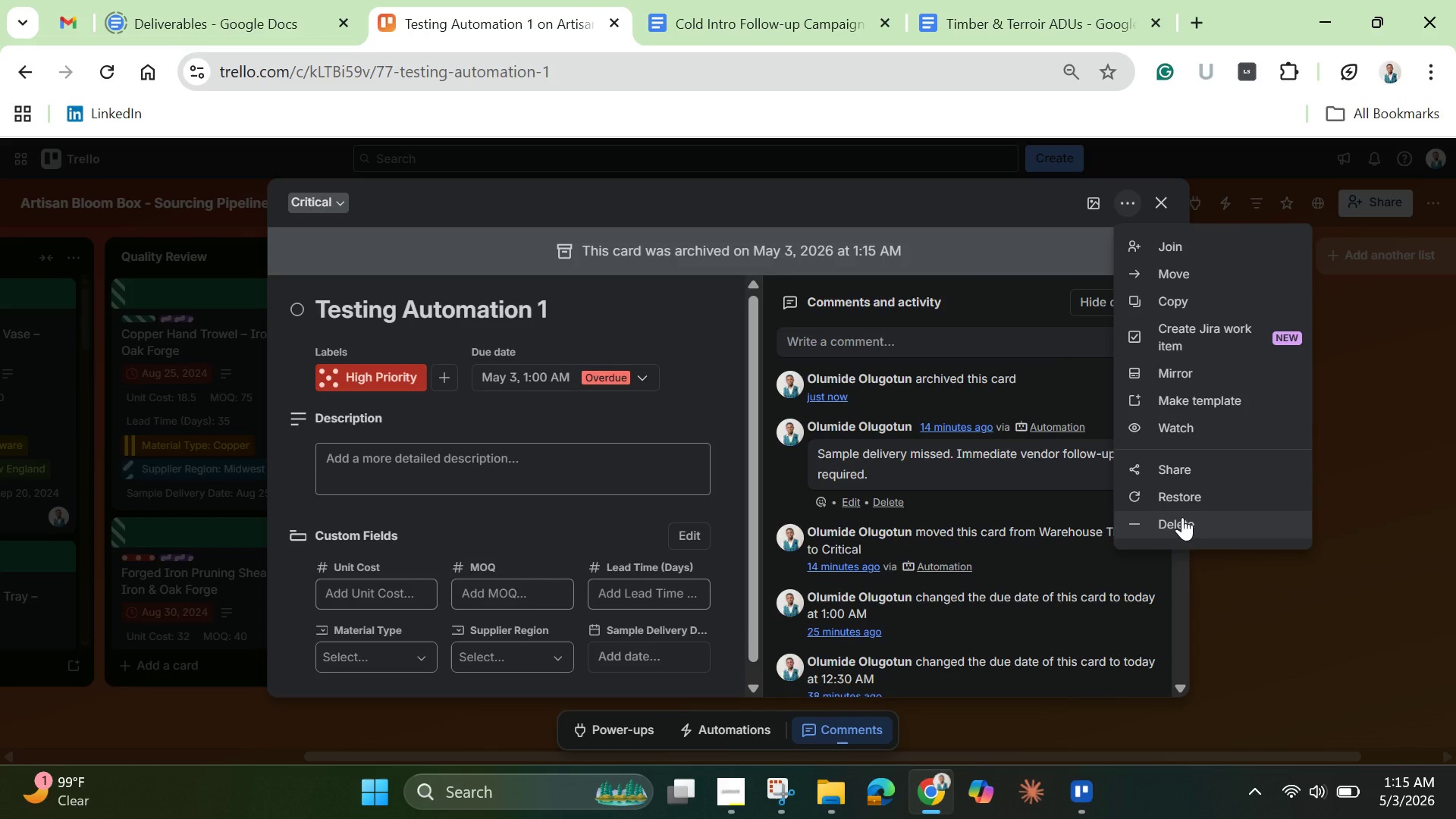 
left_click([1182, 517])
 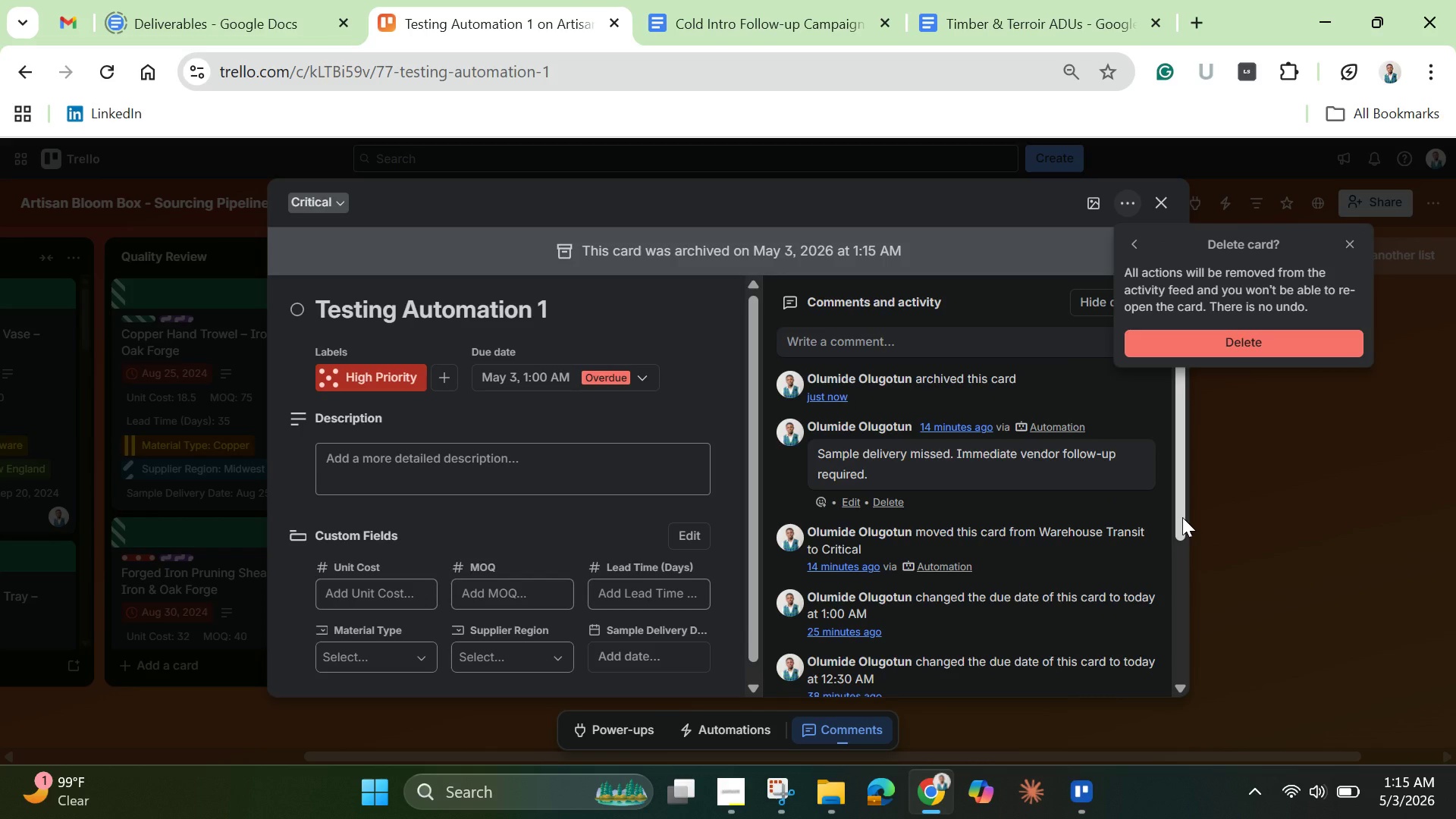 
wait(11.2)
 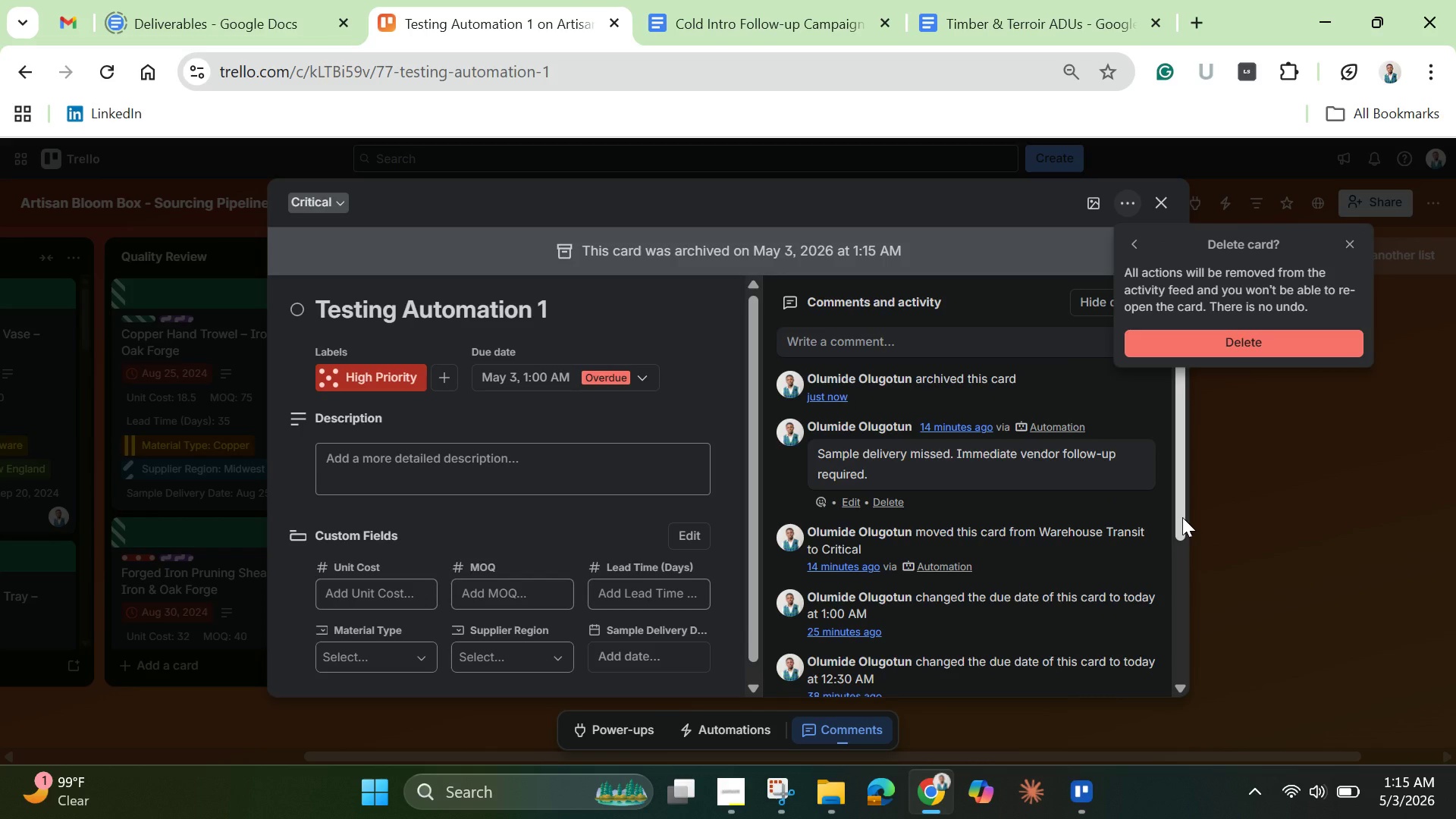 
left_click([1197, 340])
 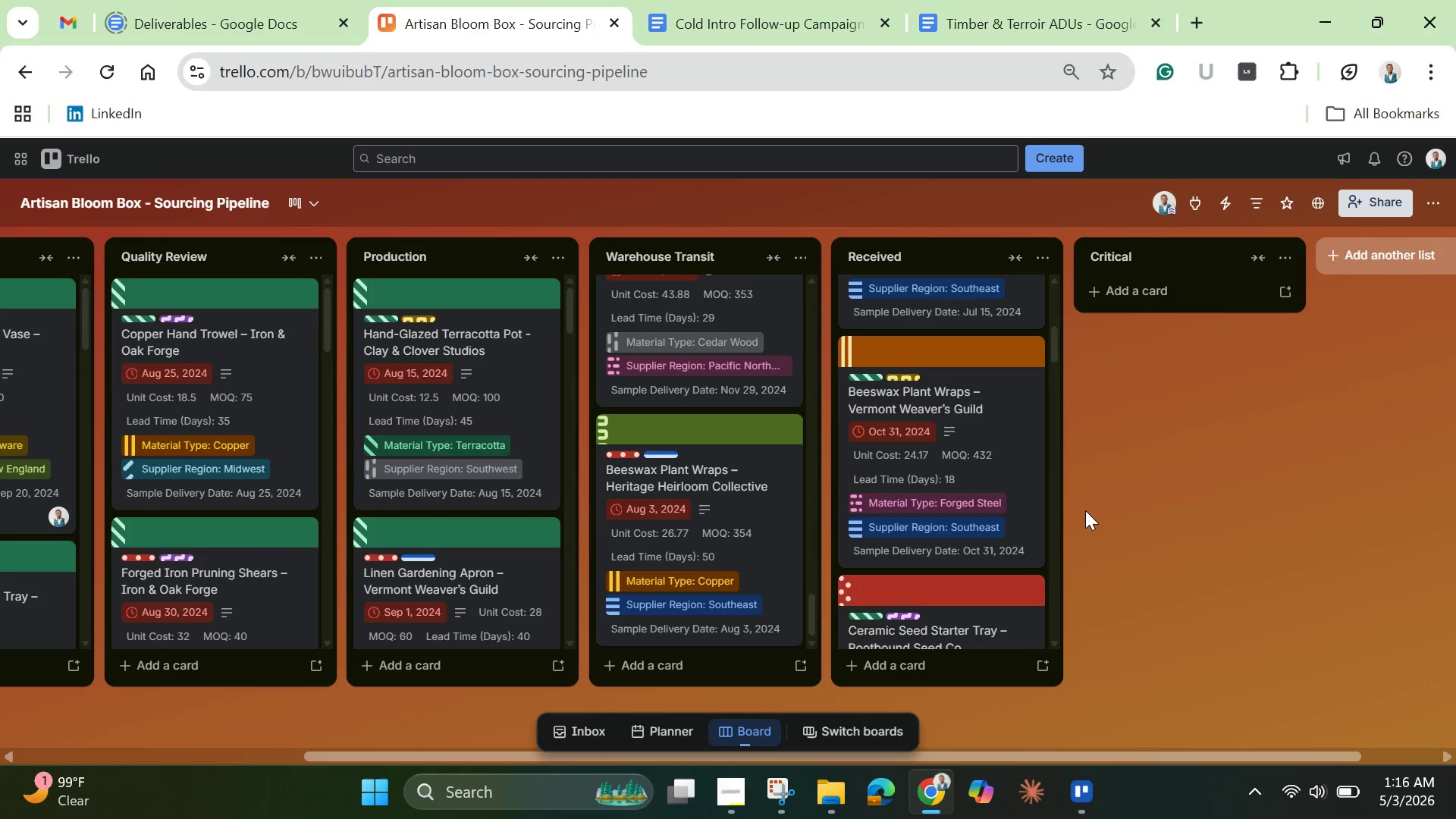 
wait(39.8)
 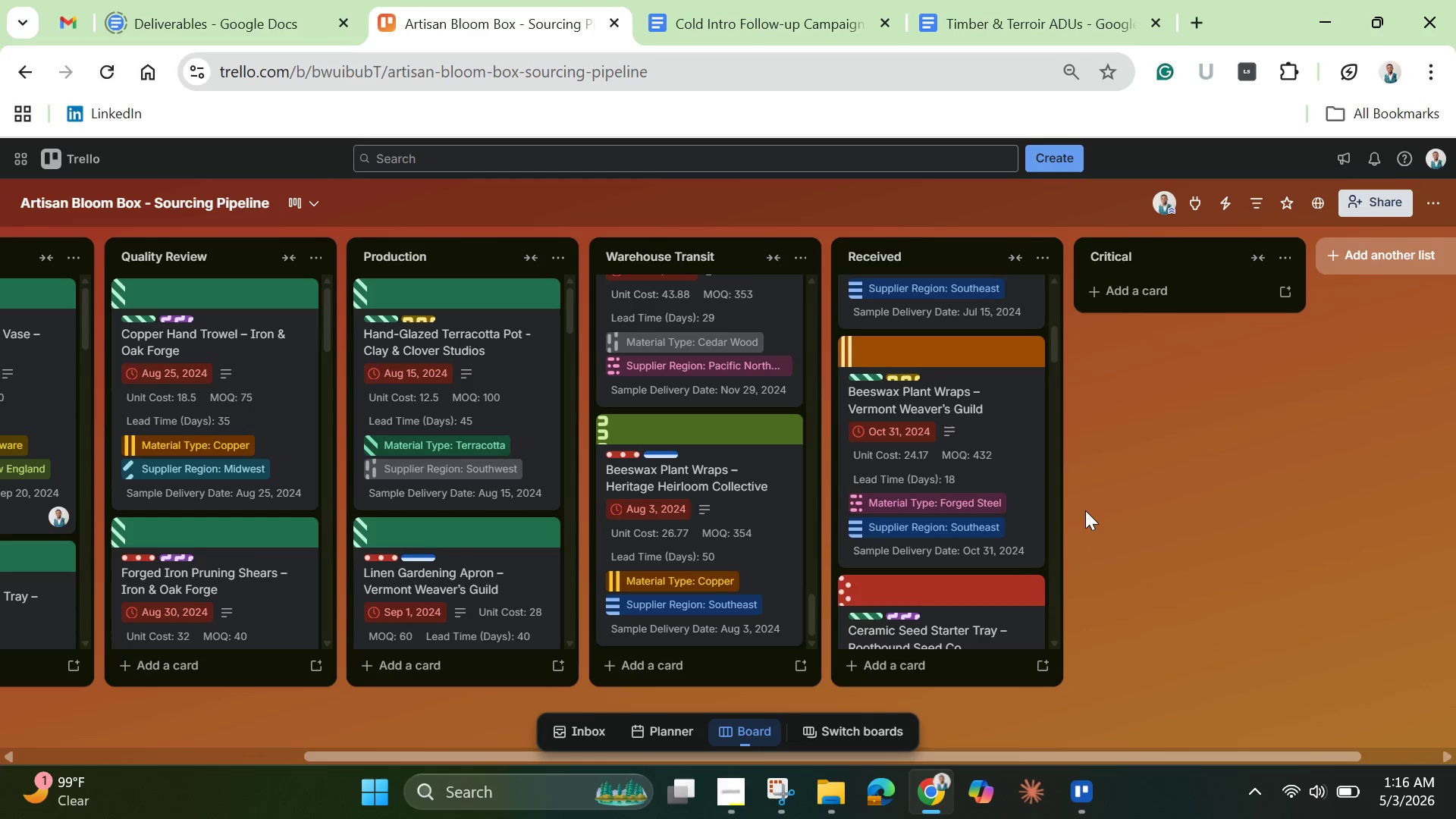 
left_click_drag(start_coordinate=[718, 753], to_coordinate=[593, 755])
 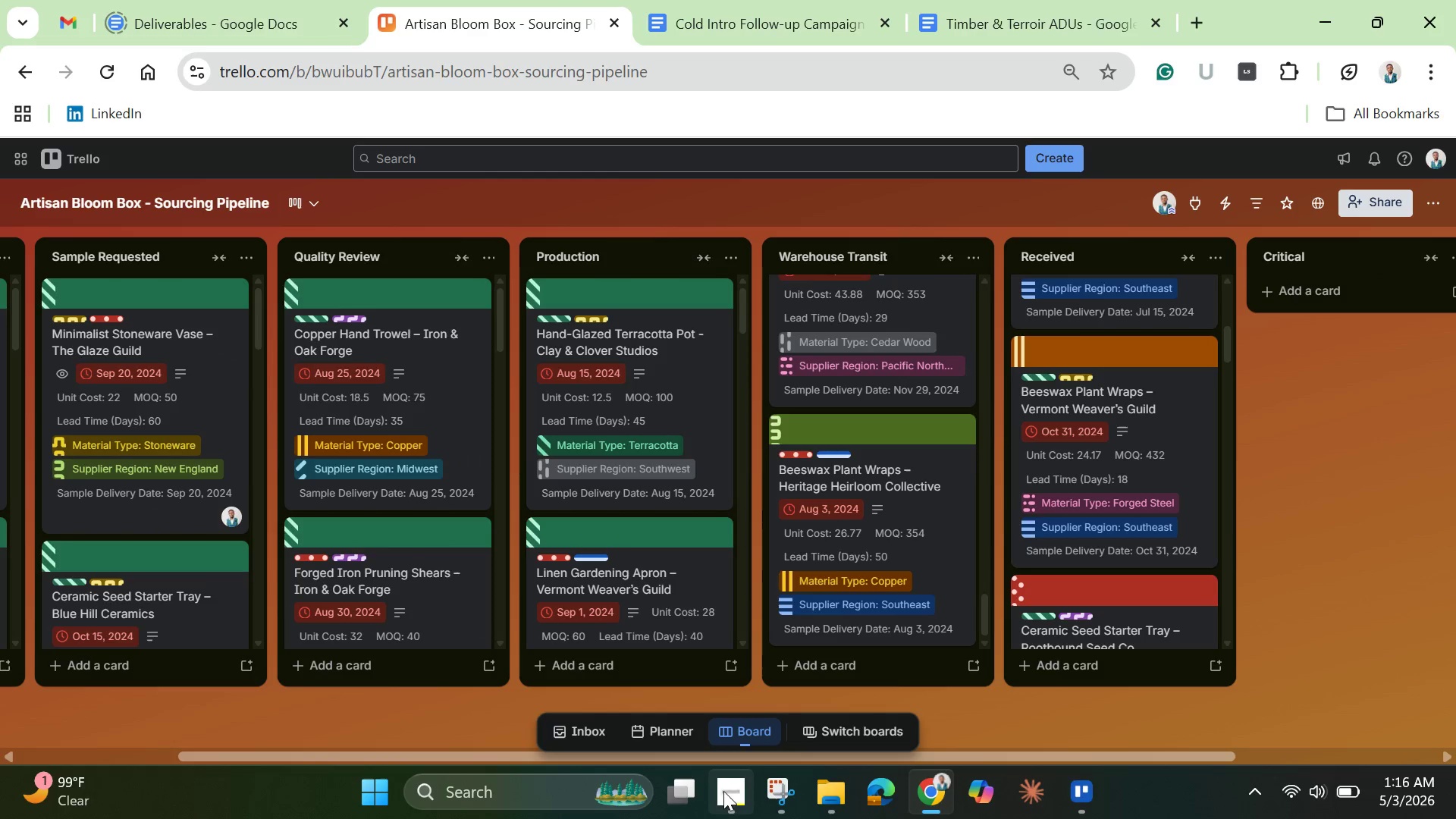 
left_click([730, 789])